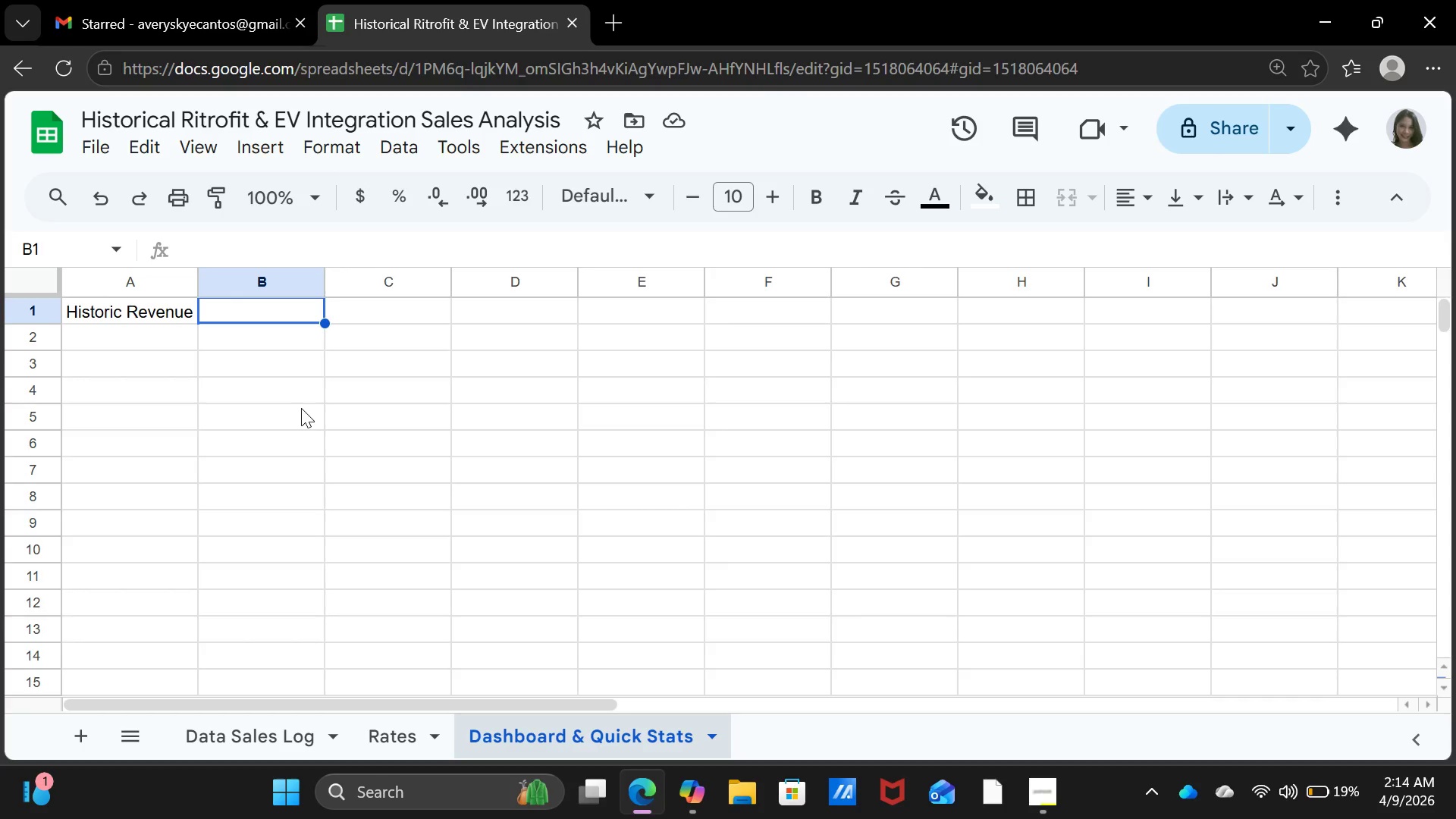 
key(Equal)
 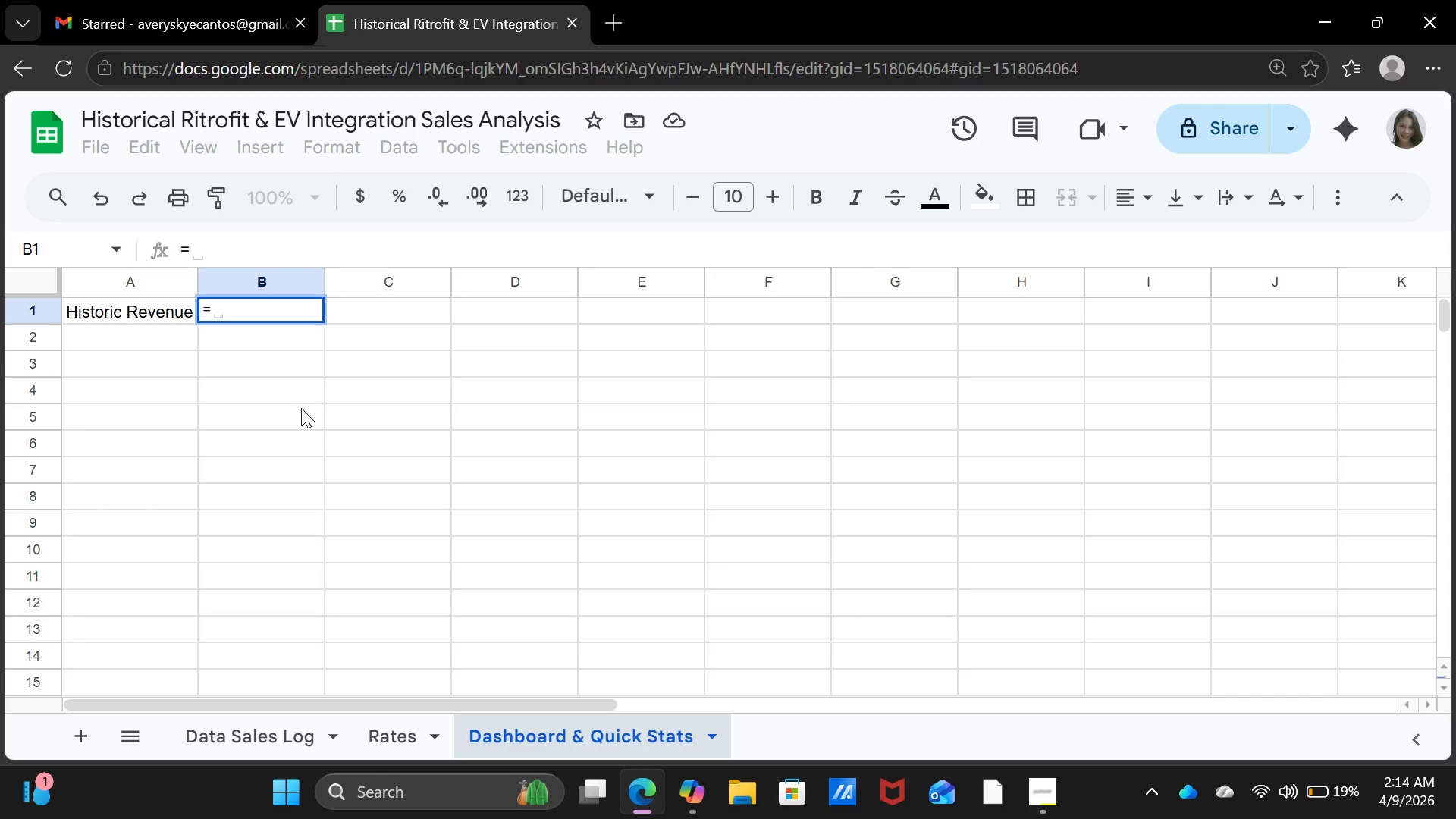 
type(s)
key(Backspace)
type(SUMIFS()
 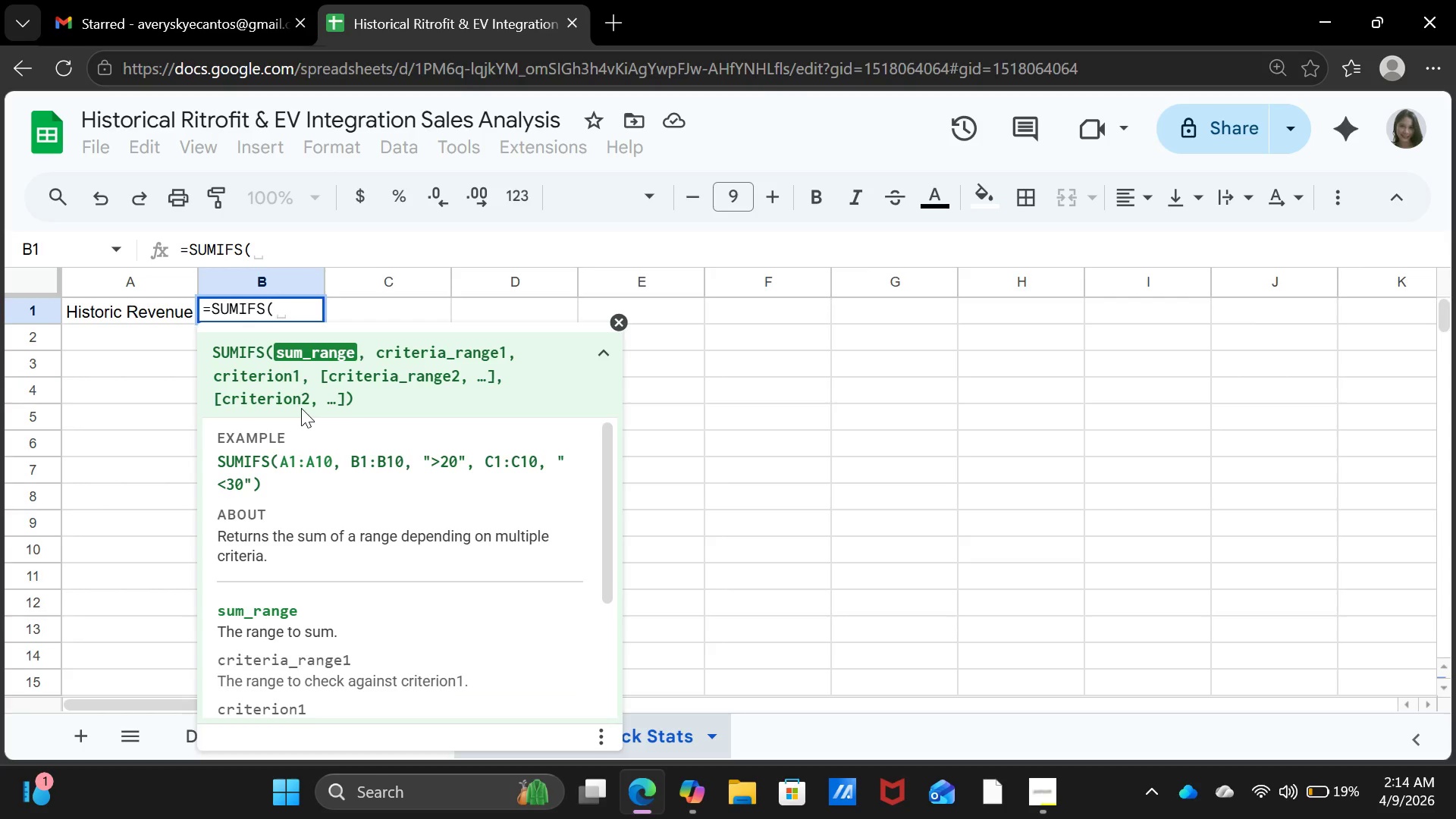 
wait(10.38)
 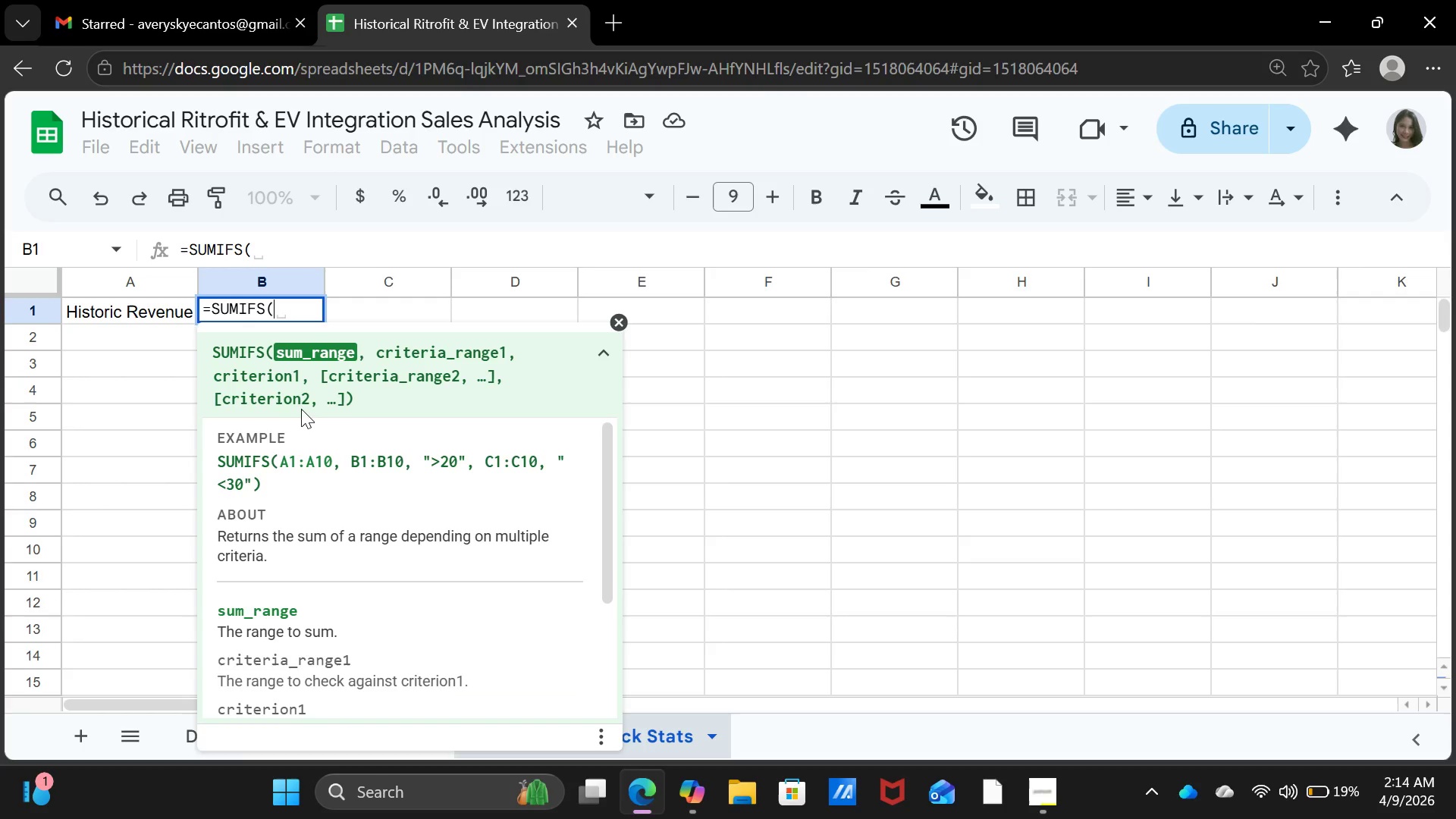 
left_click([620, 321])
 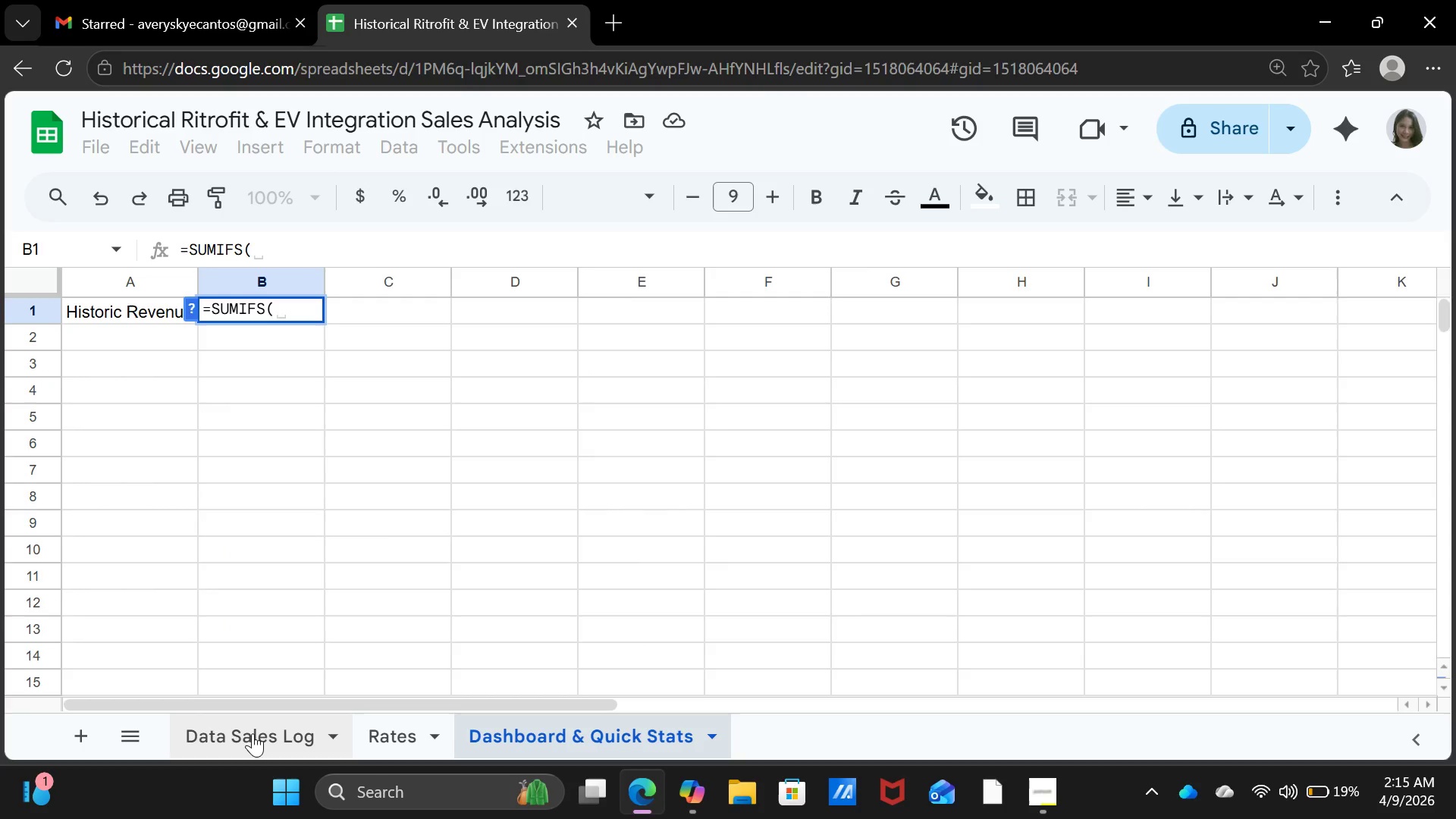 
left_click([253, 733])
 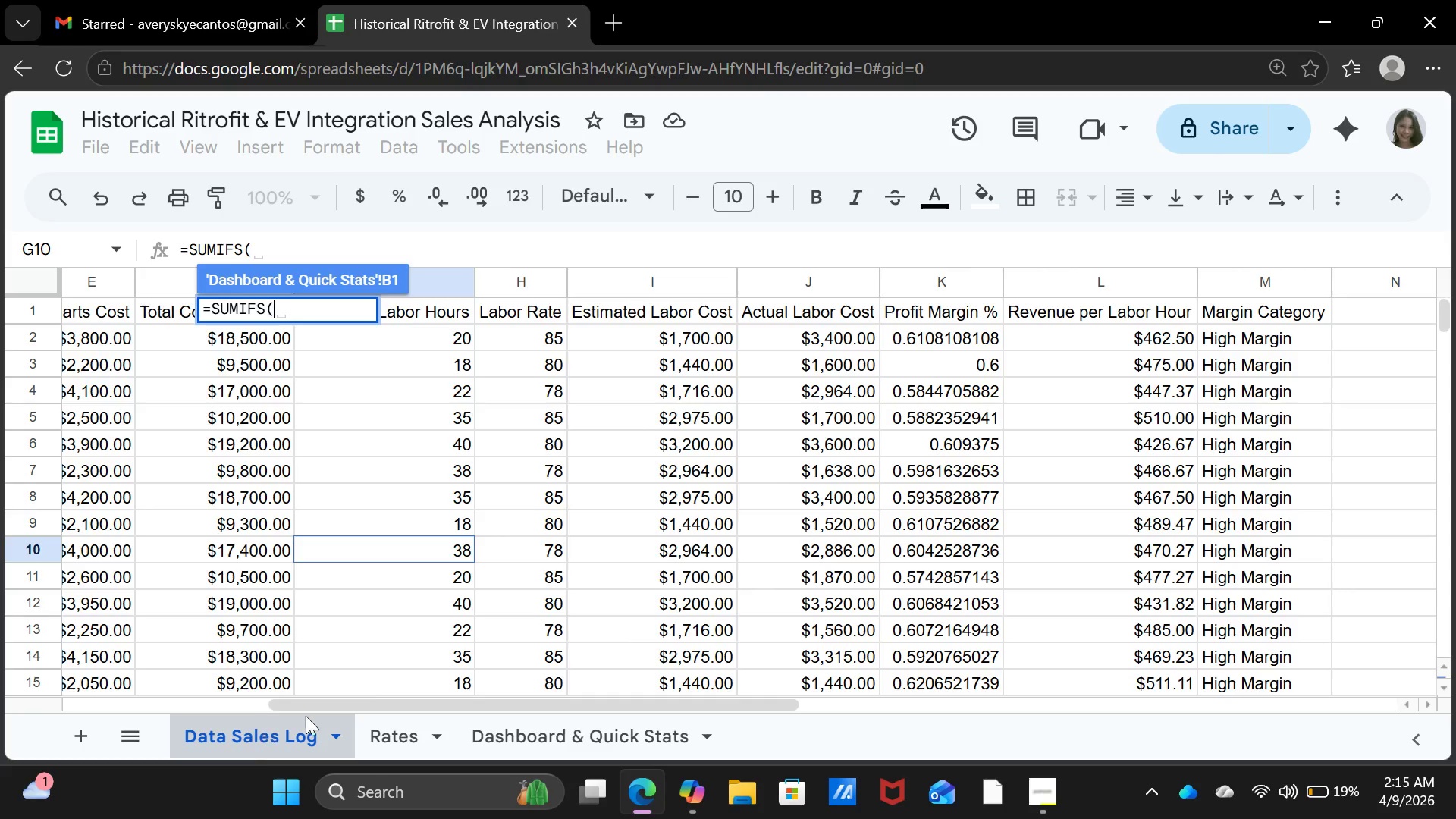 
wait(5.3)
 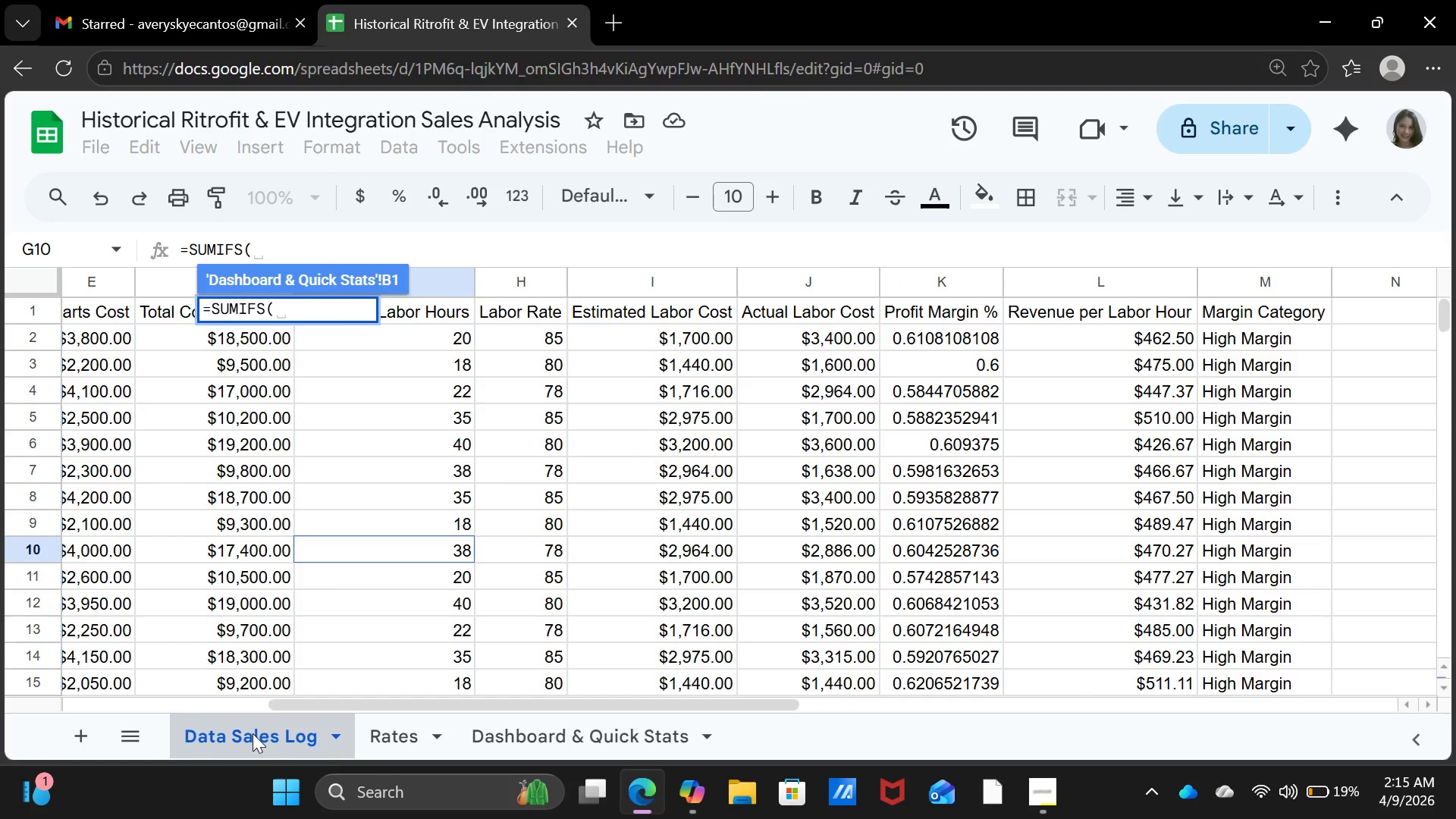 
scroll: coordinate [169, 404], scroll_direction: up, amount: 3.0
 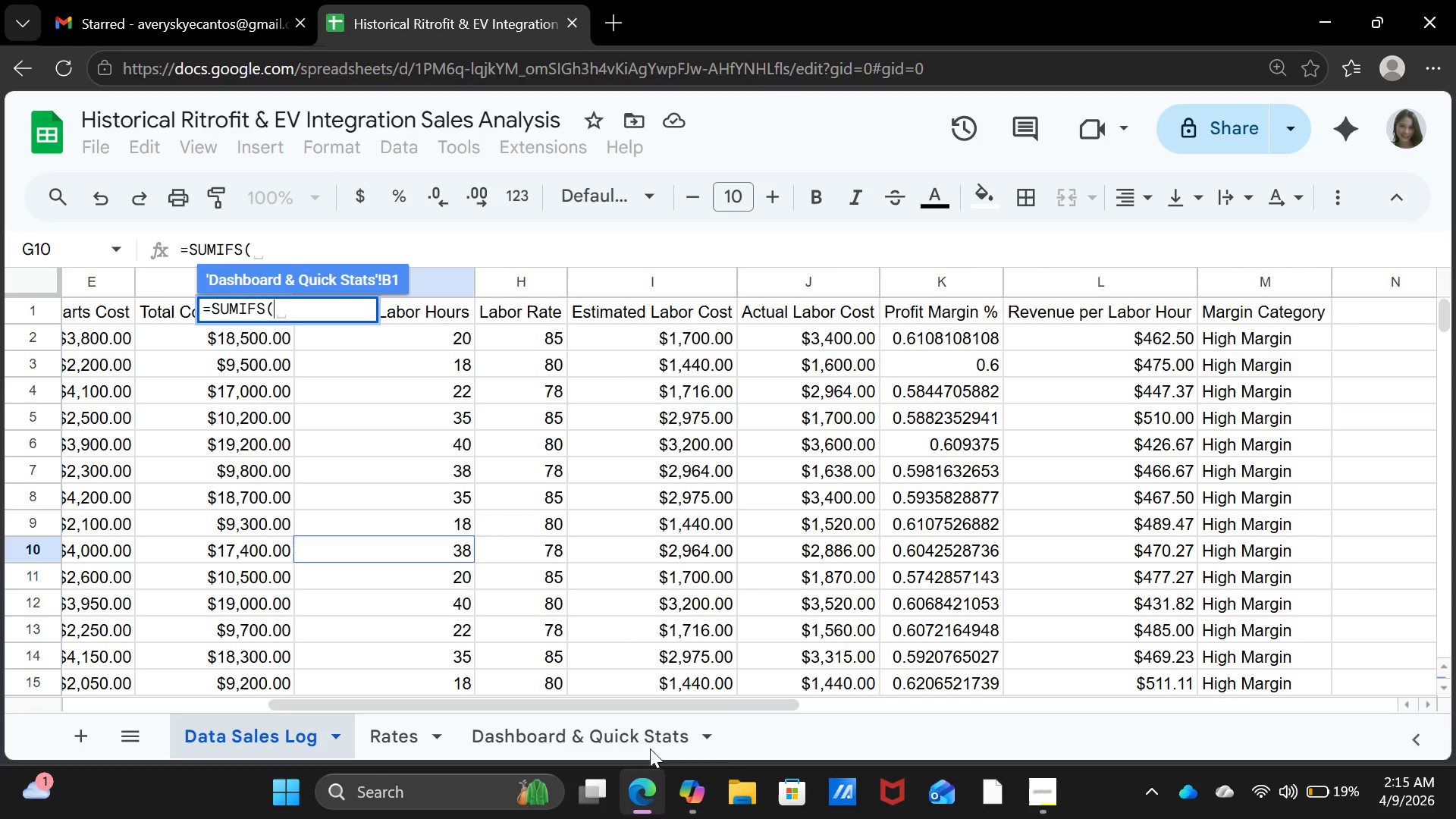 
left_click_drag(start_coordinate=[643, 704], to_coordinate=[310, 704])
 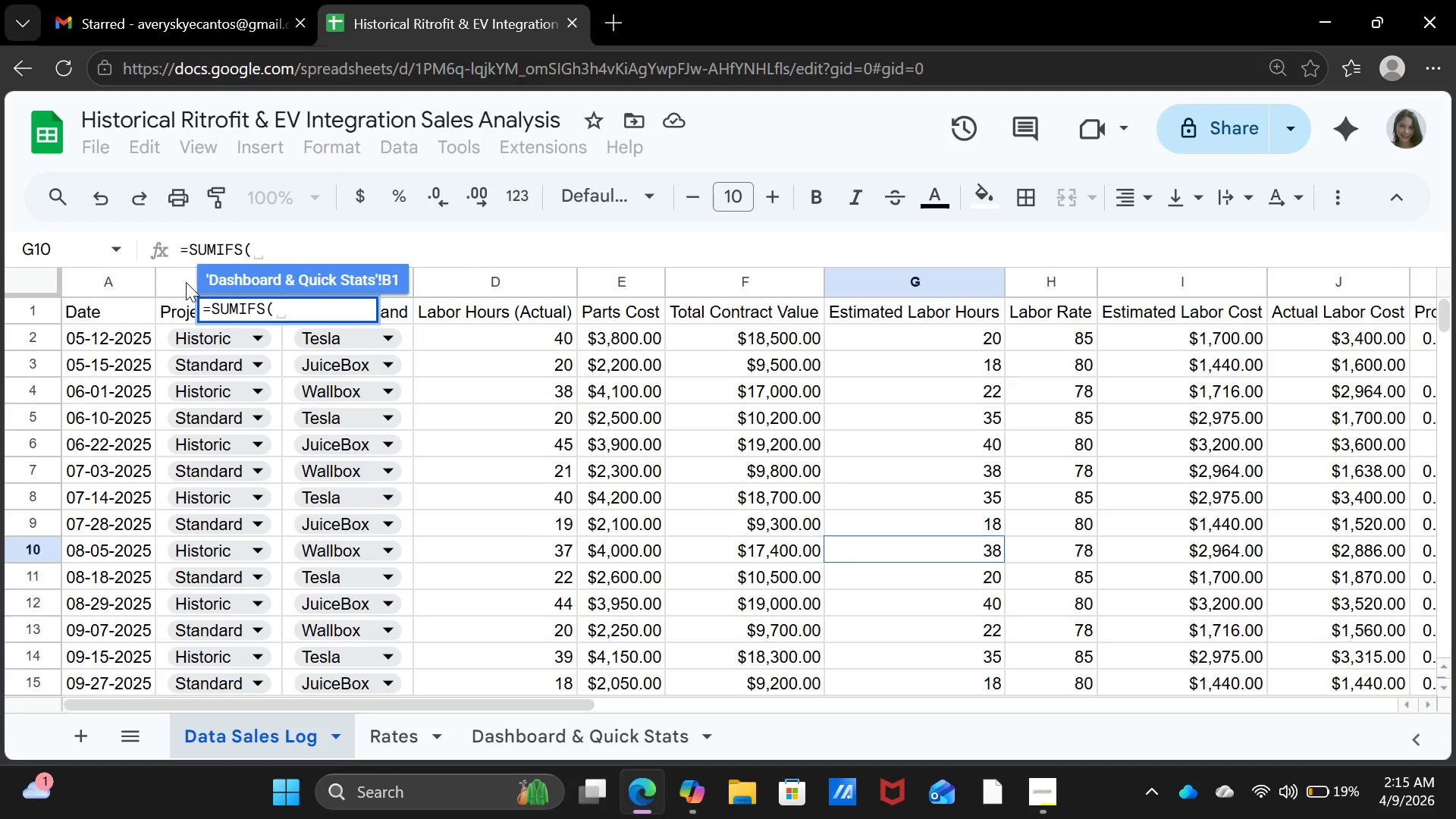 
left_click([186, 281])
 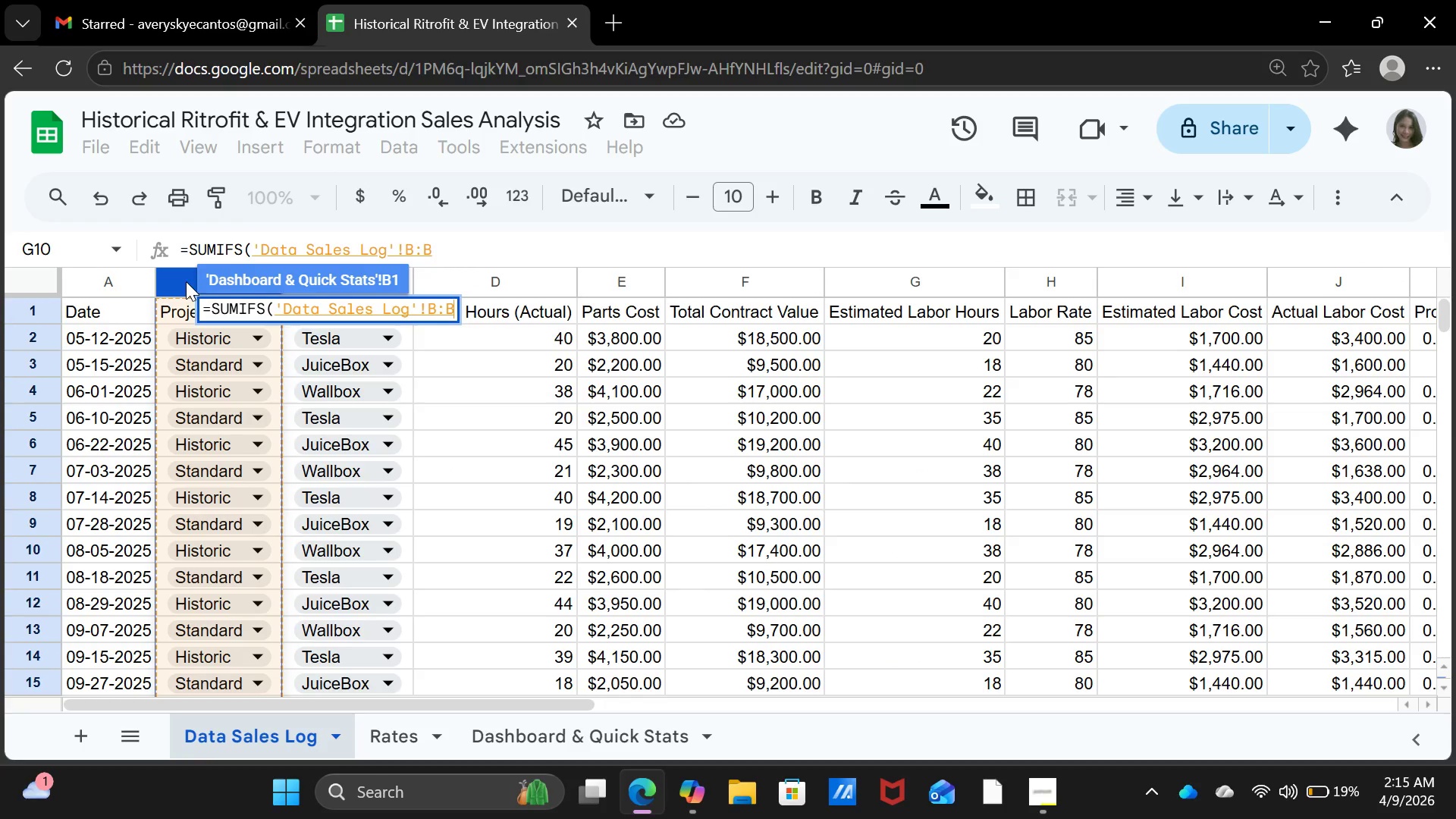 
wait(8.42)
 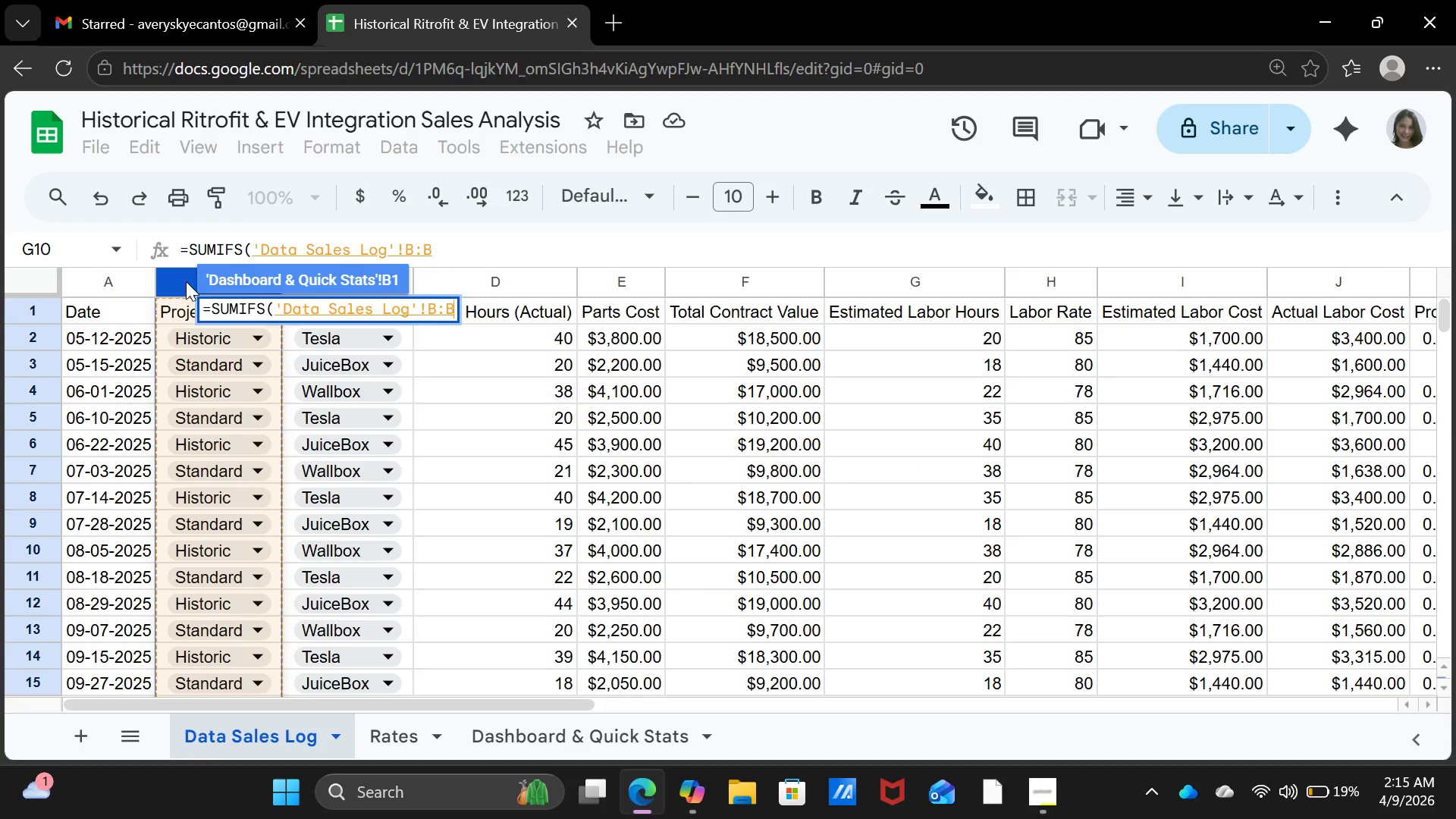 
key(Comma)
 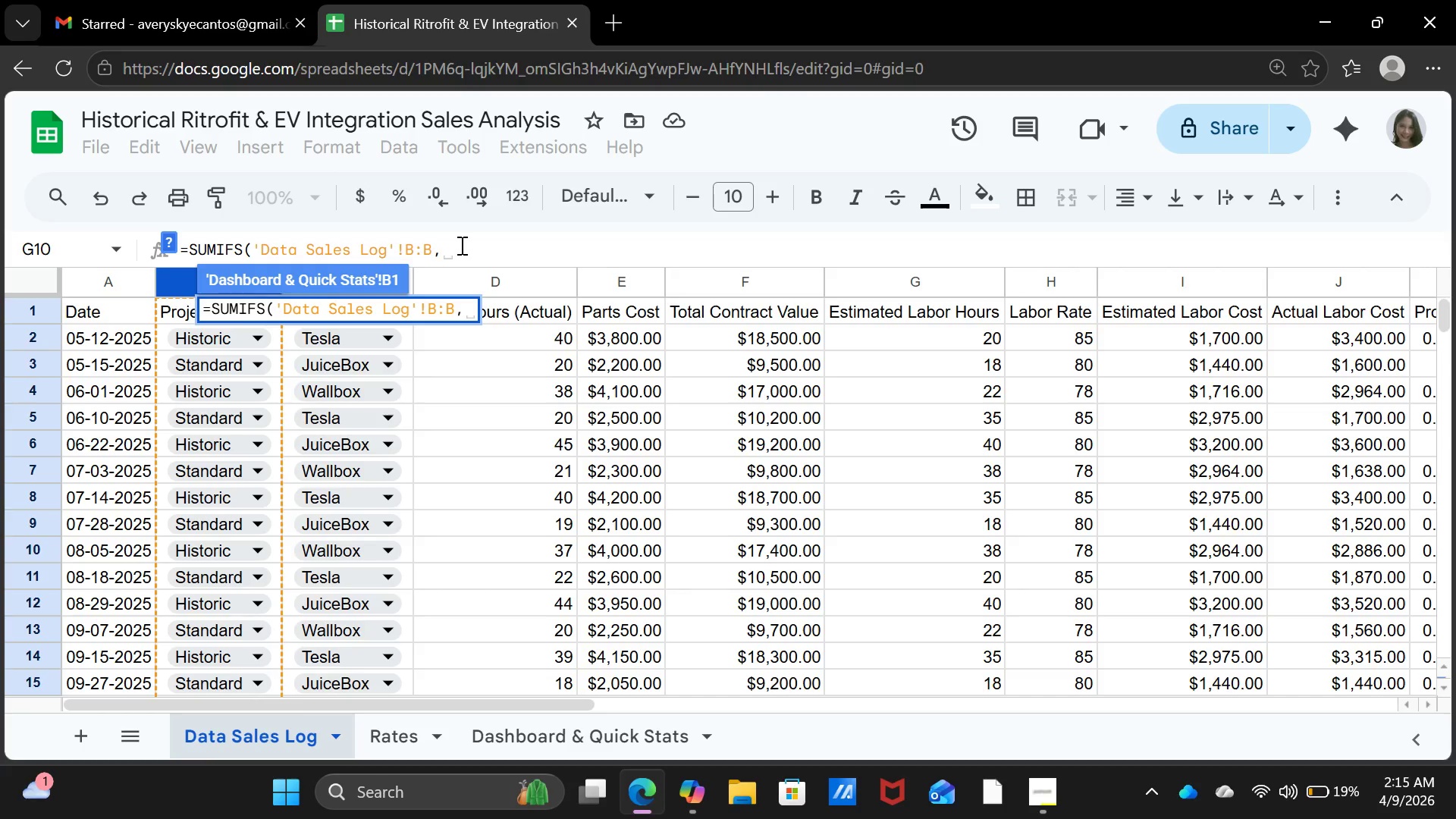 
wait(13.38)
 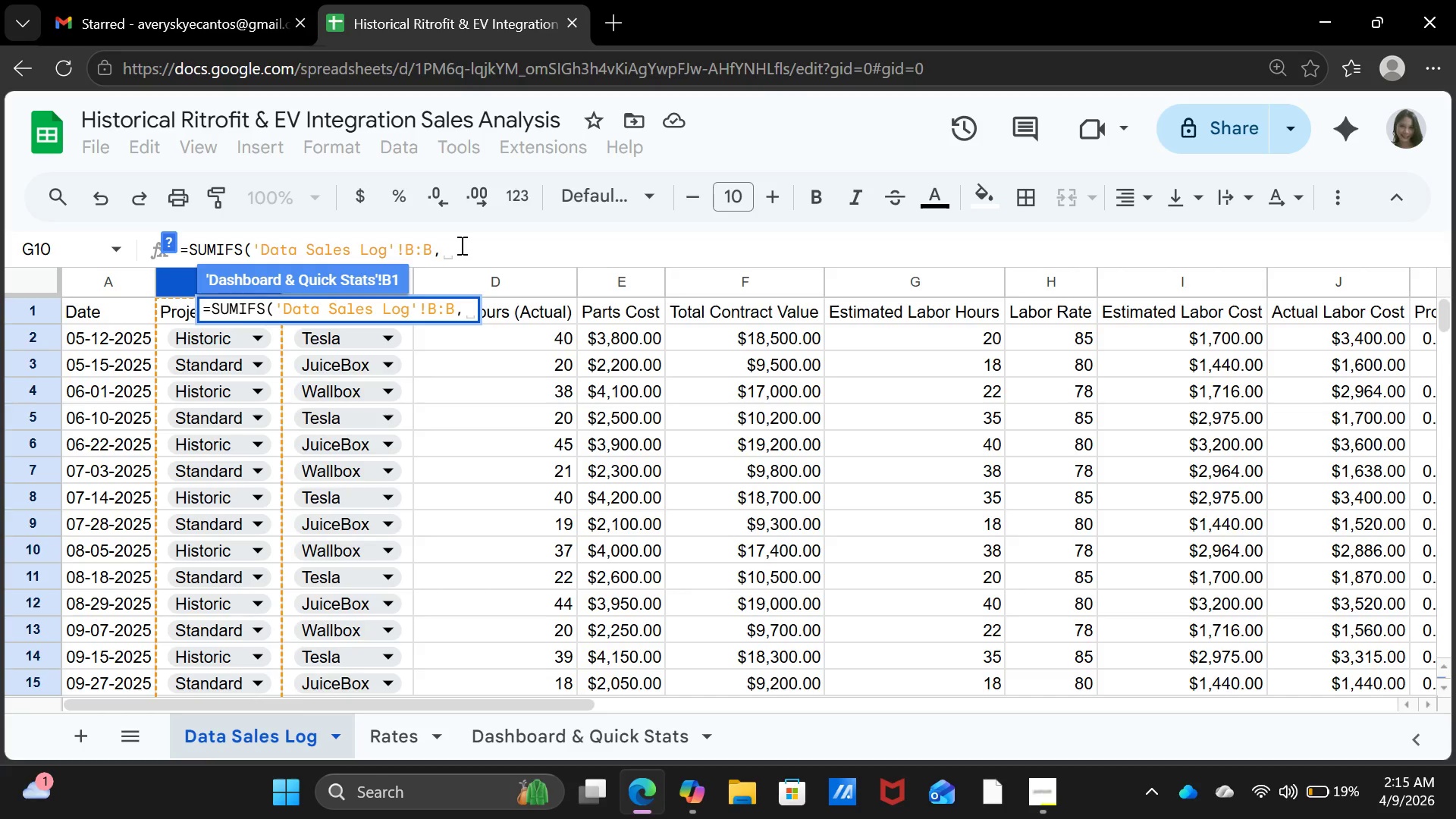 
key(Backspace)
 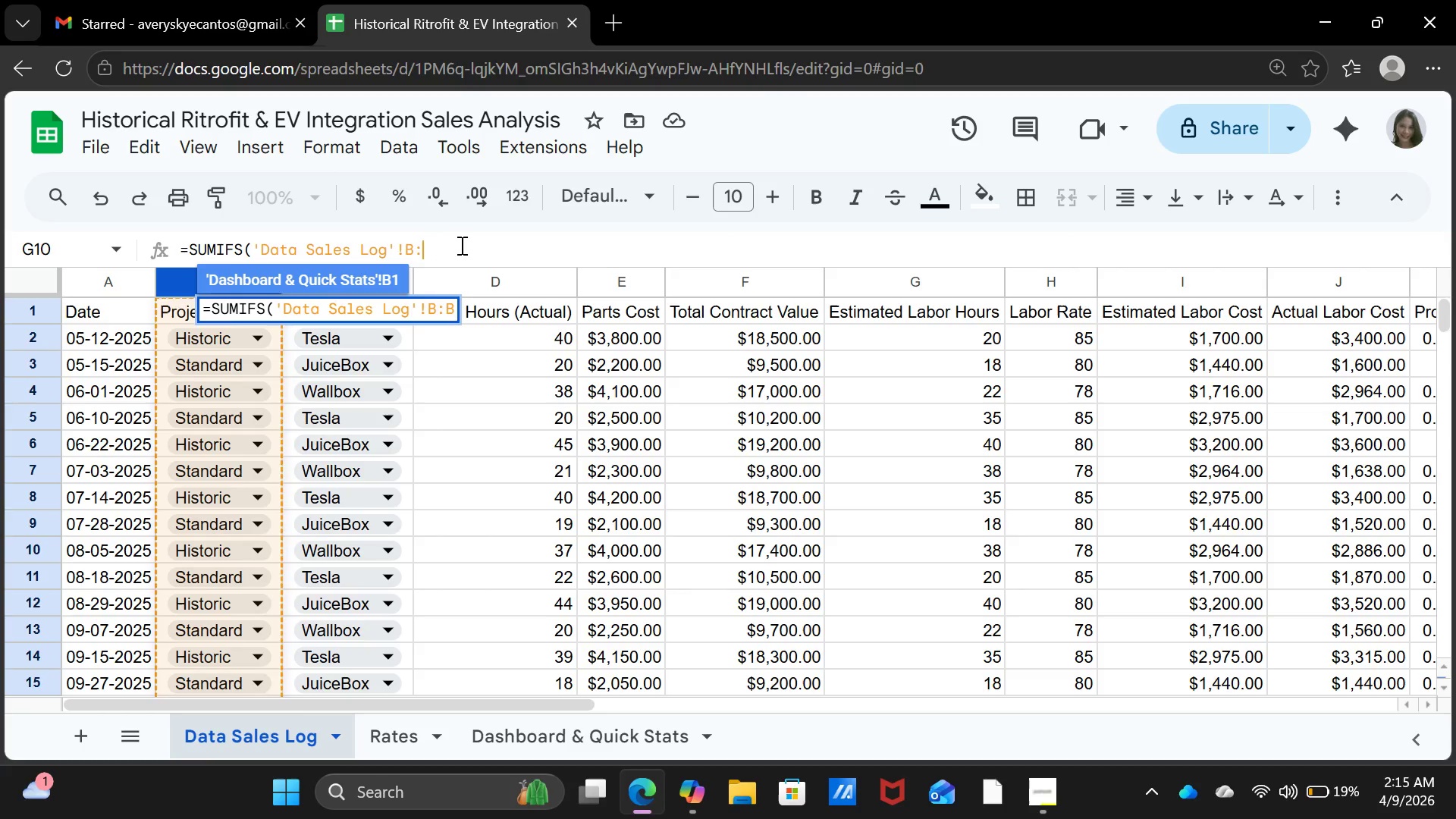 
key(Backspace)
 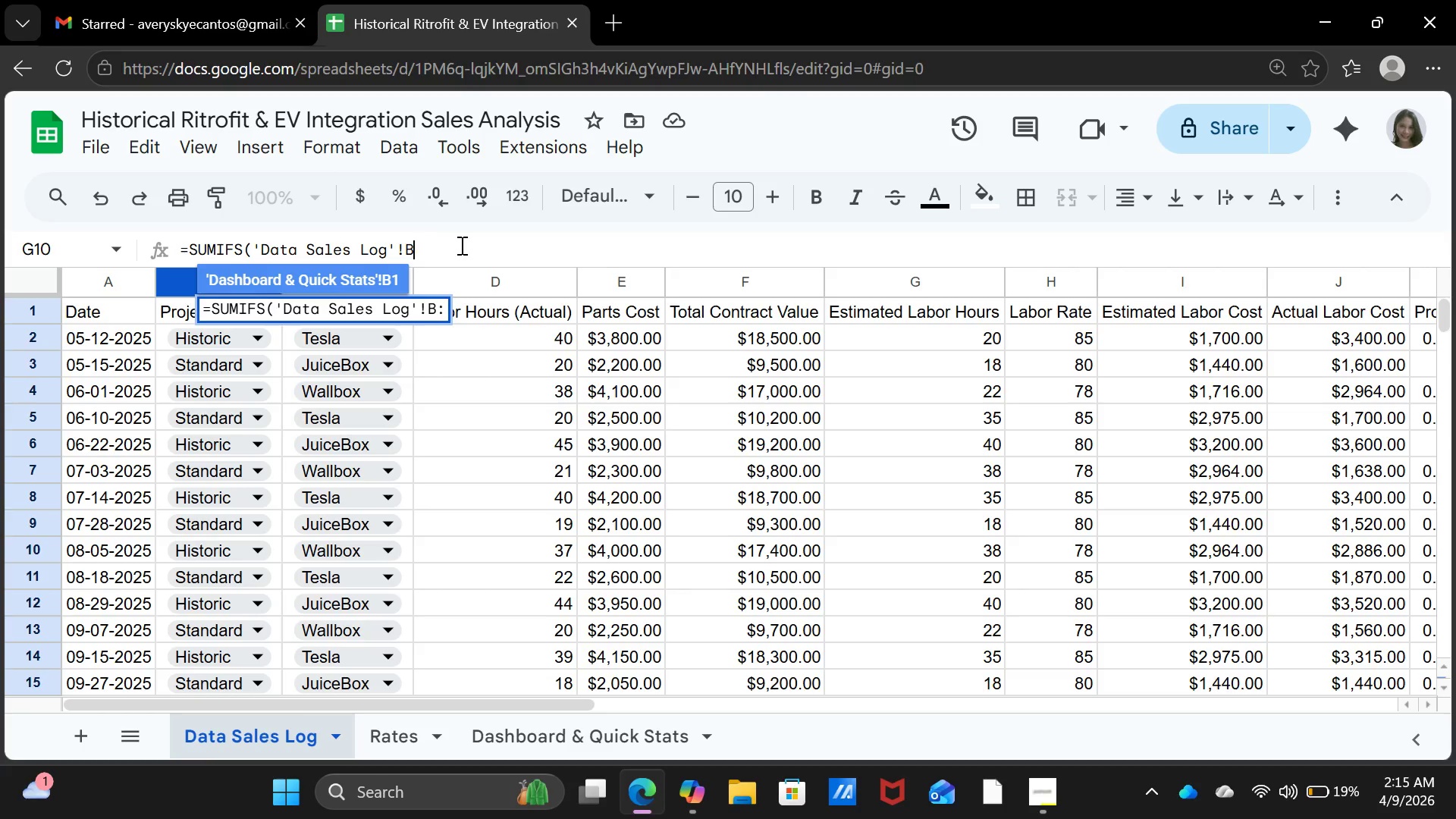 
key(Backspace)
 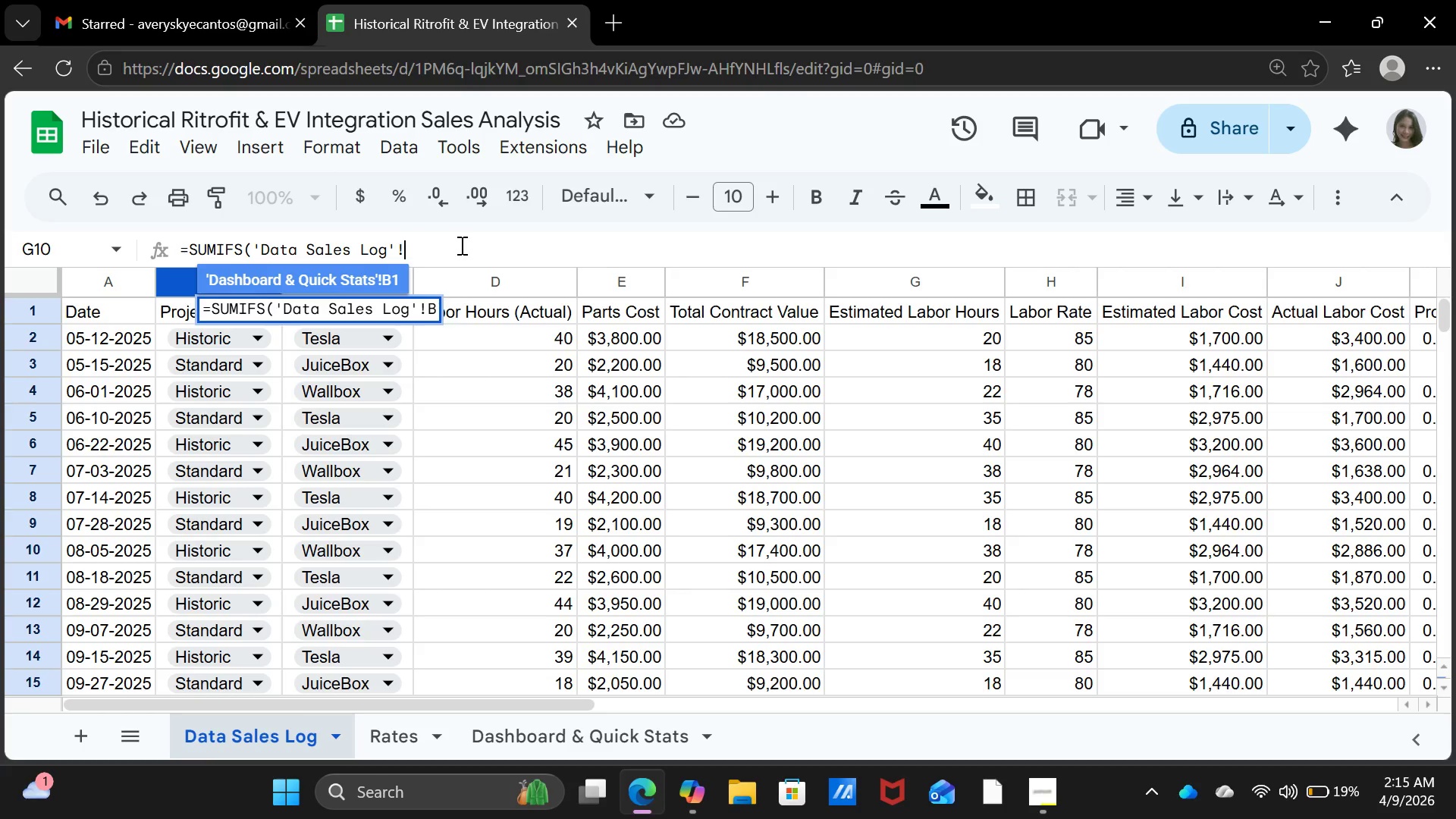 
key(Backspace)
 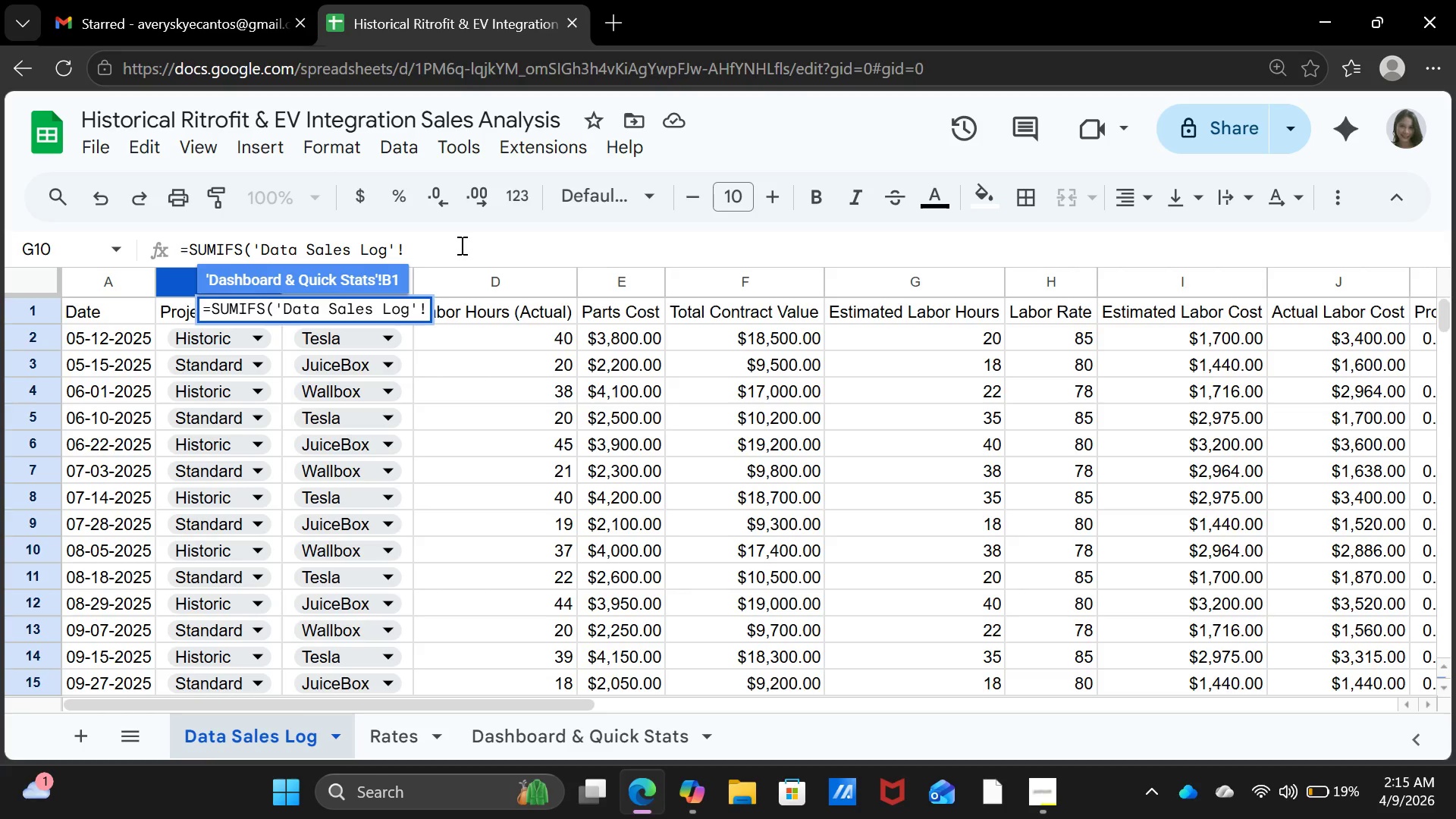 
key(F)
 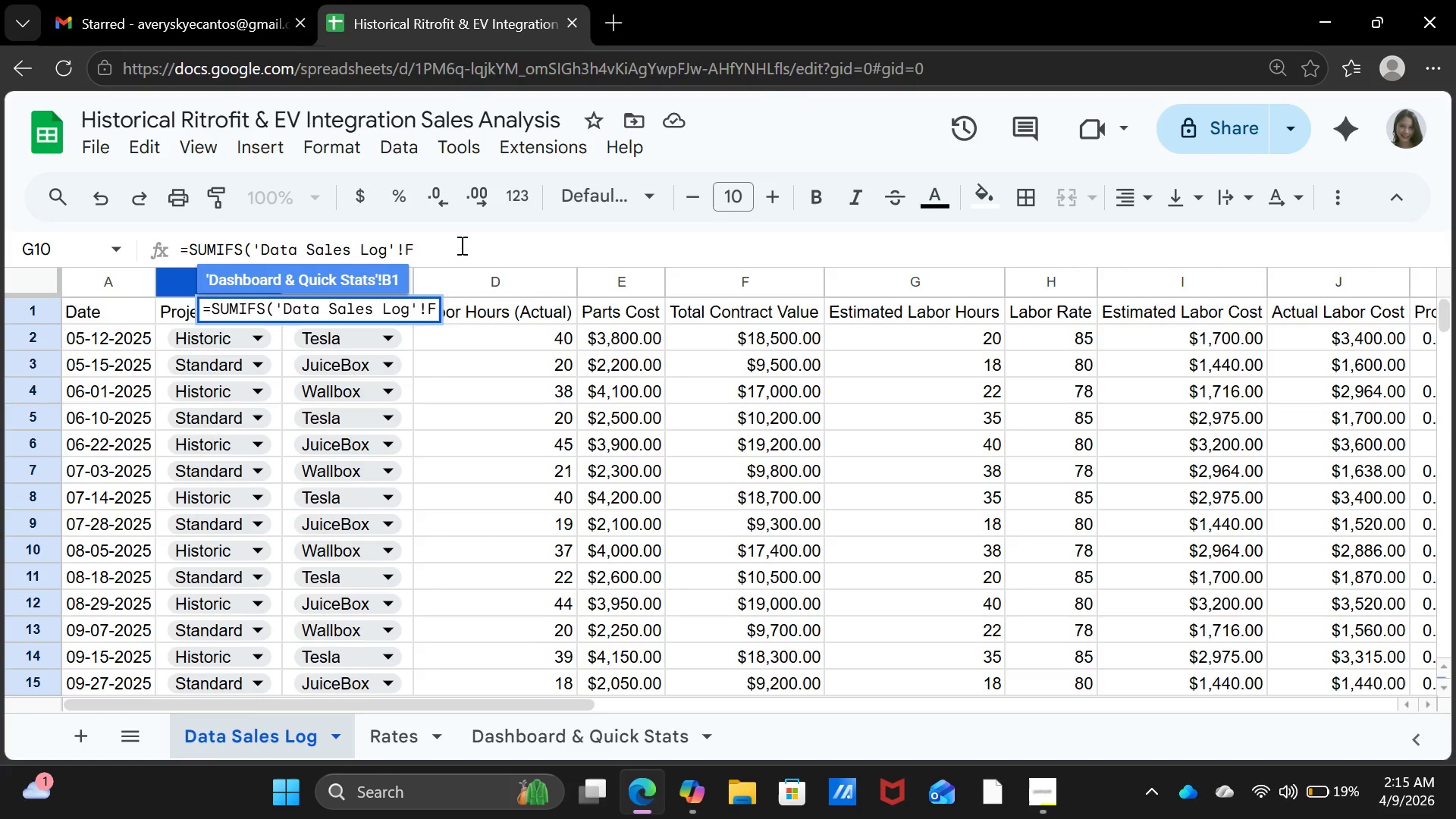 
key(Shift+Semicolon)
 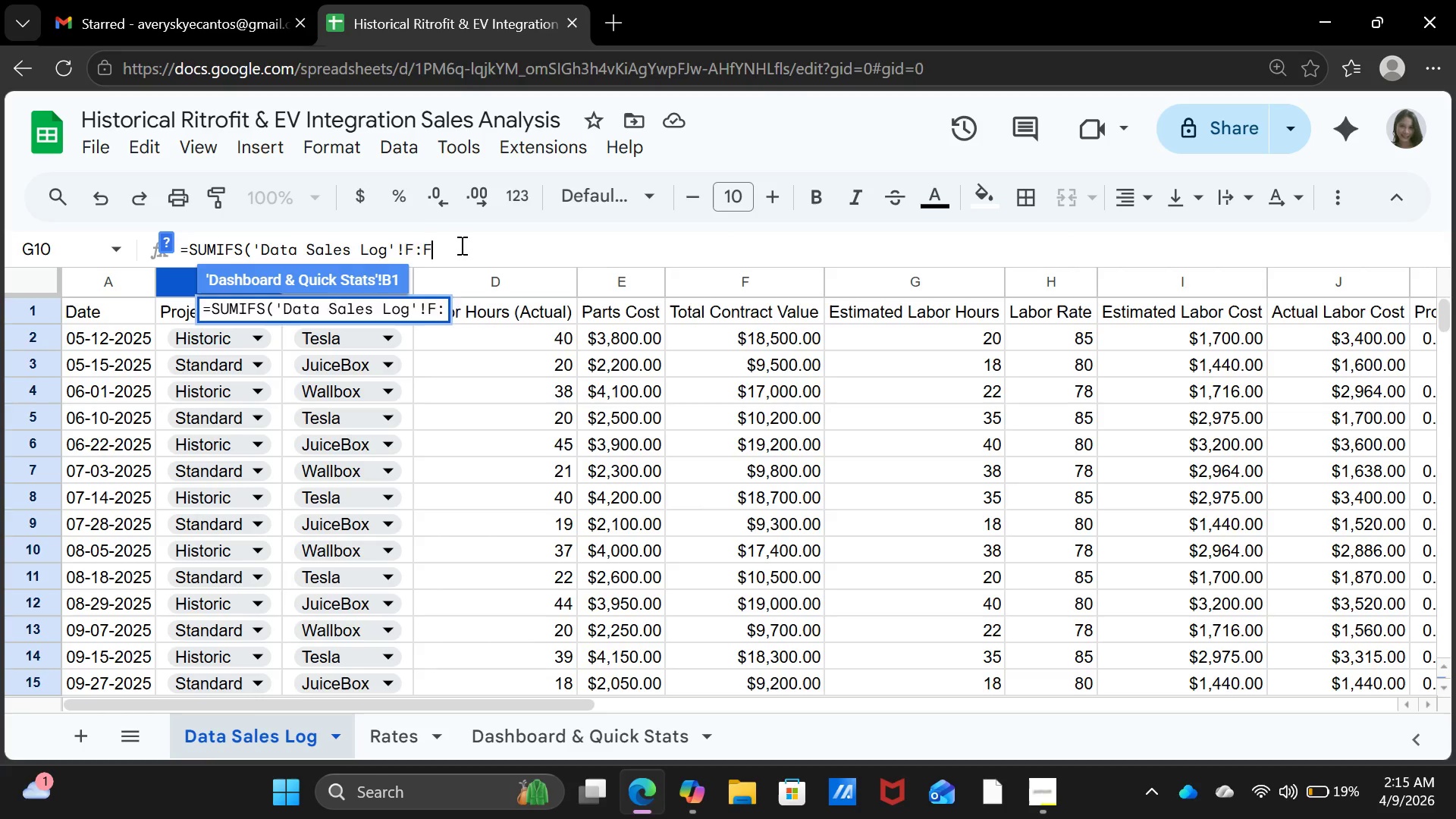 
key(F)
 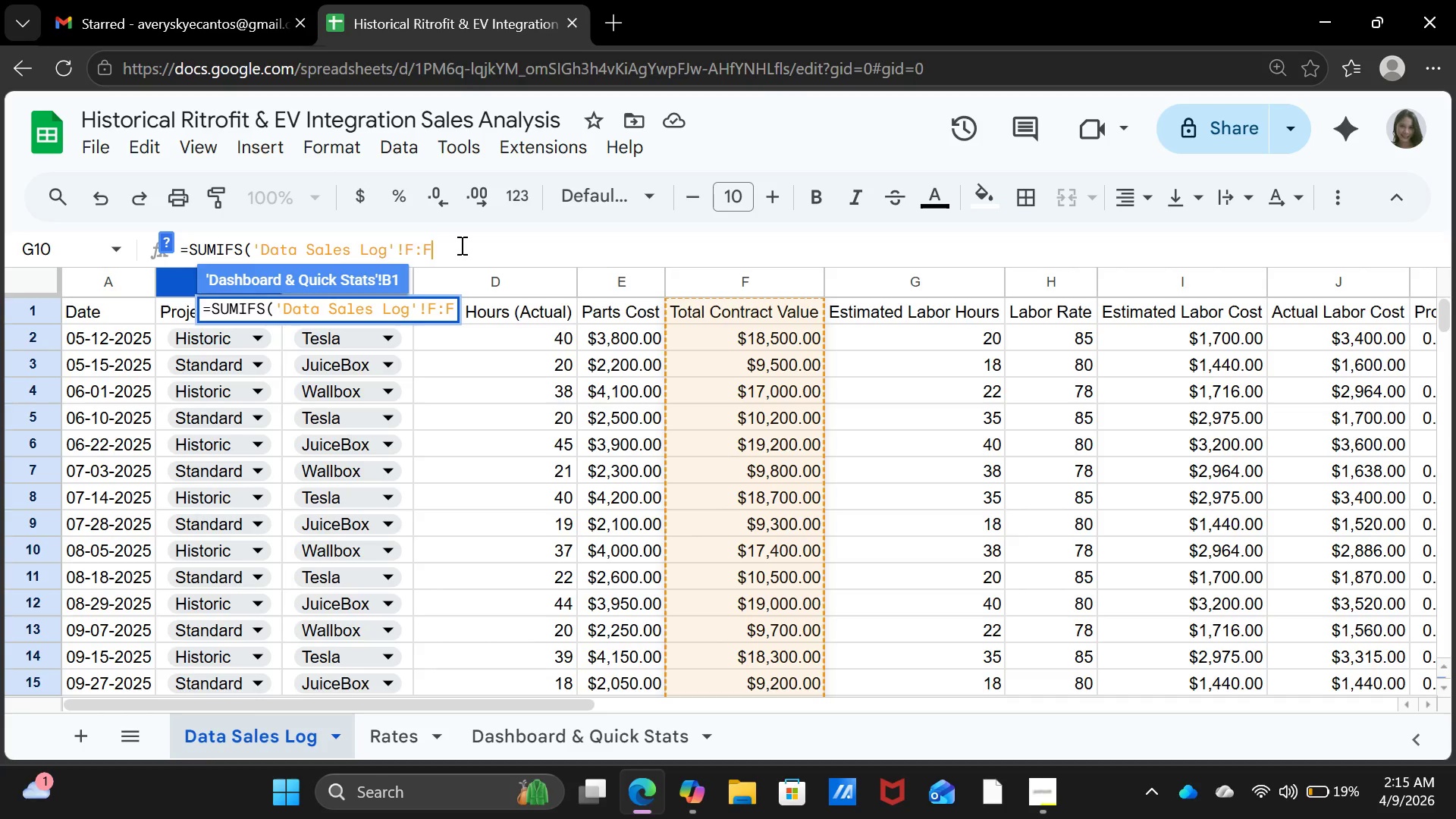 
key(Comma)
 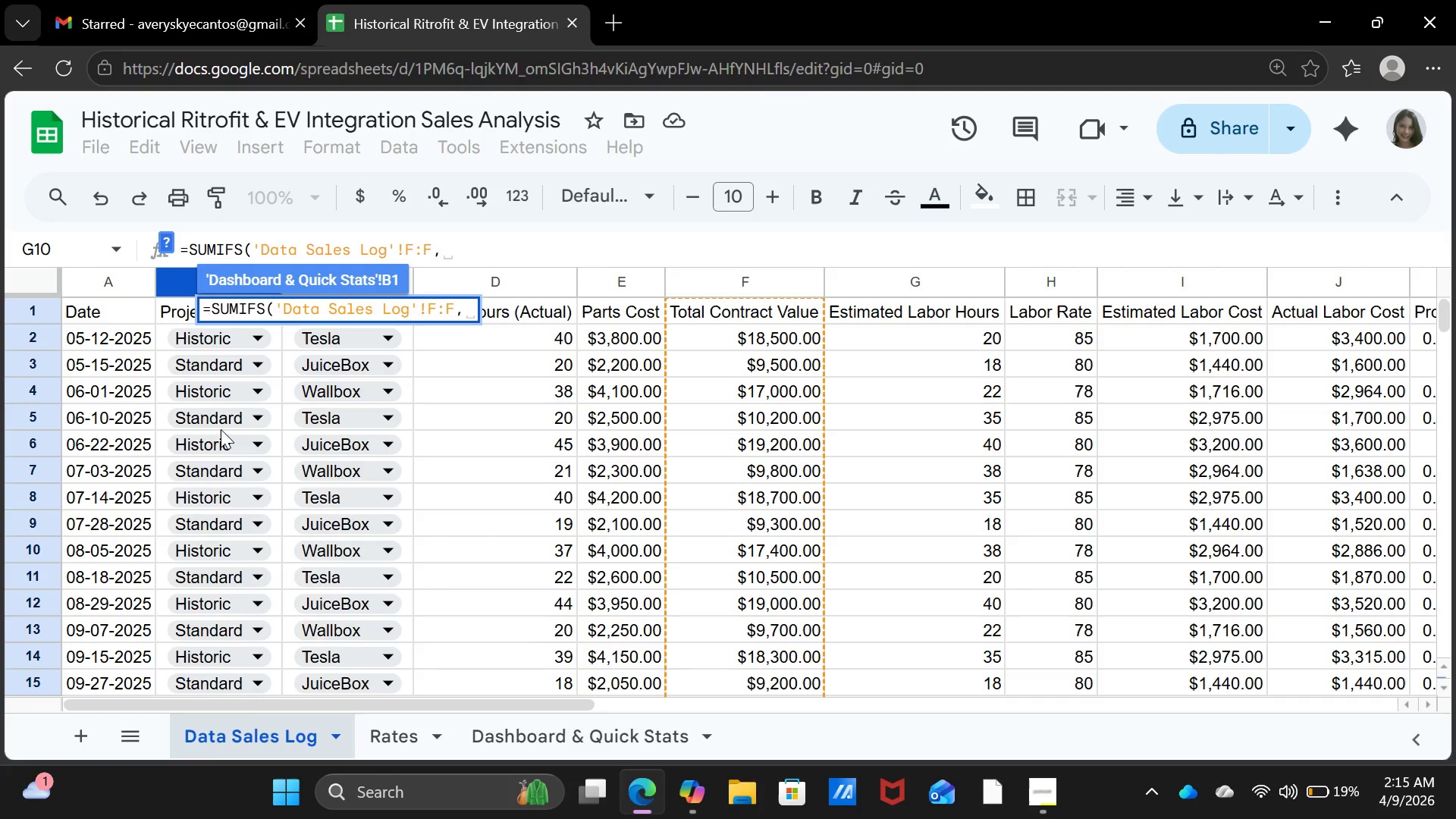 
wait(7.66)
 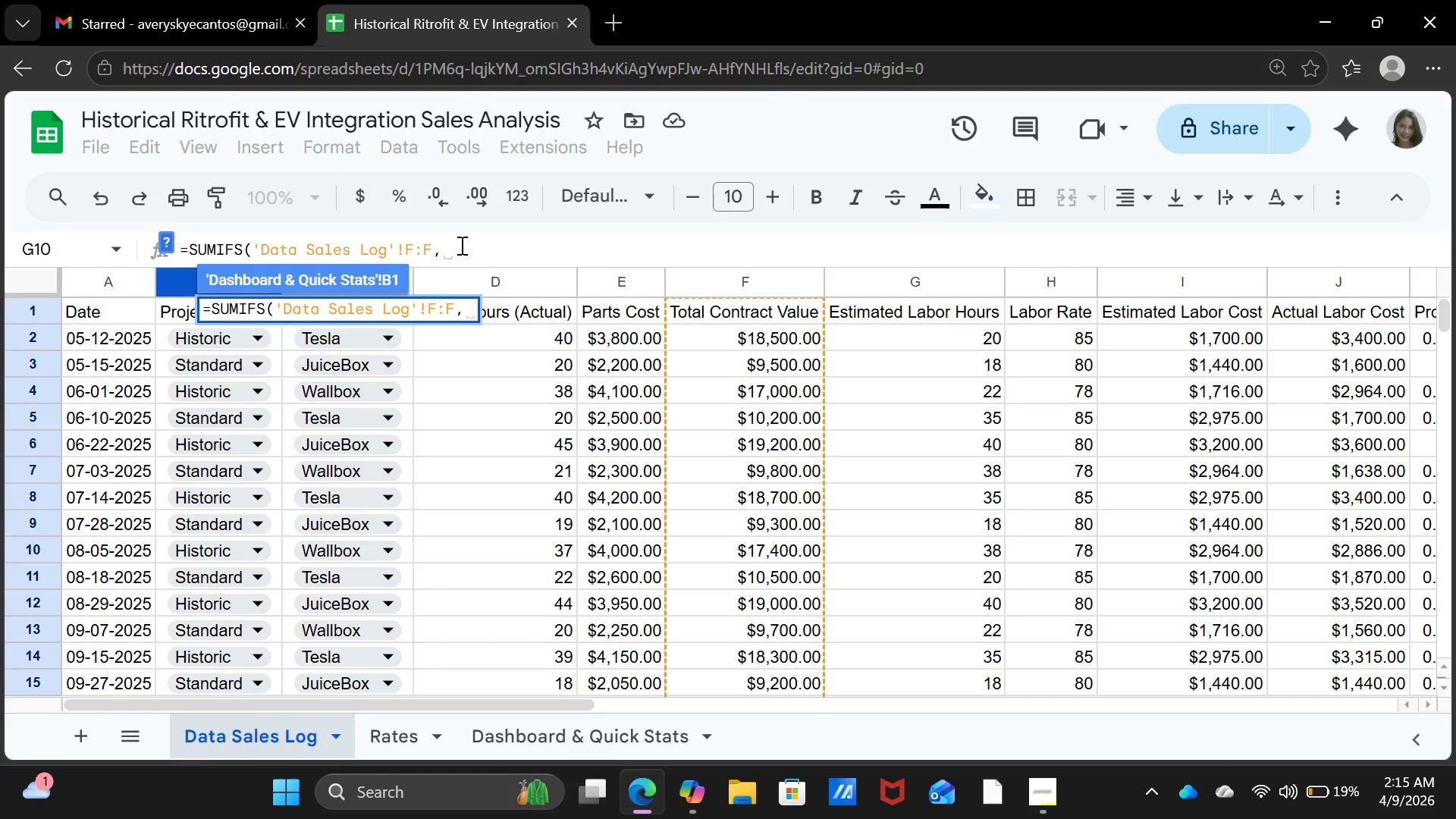 
left_click([192, 282])
 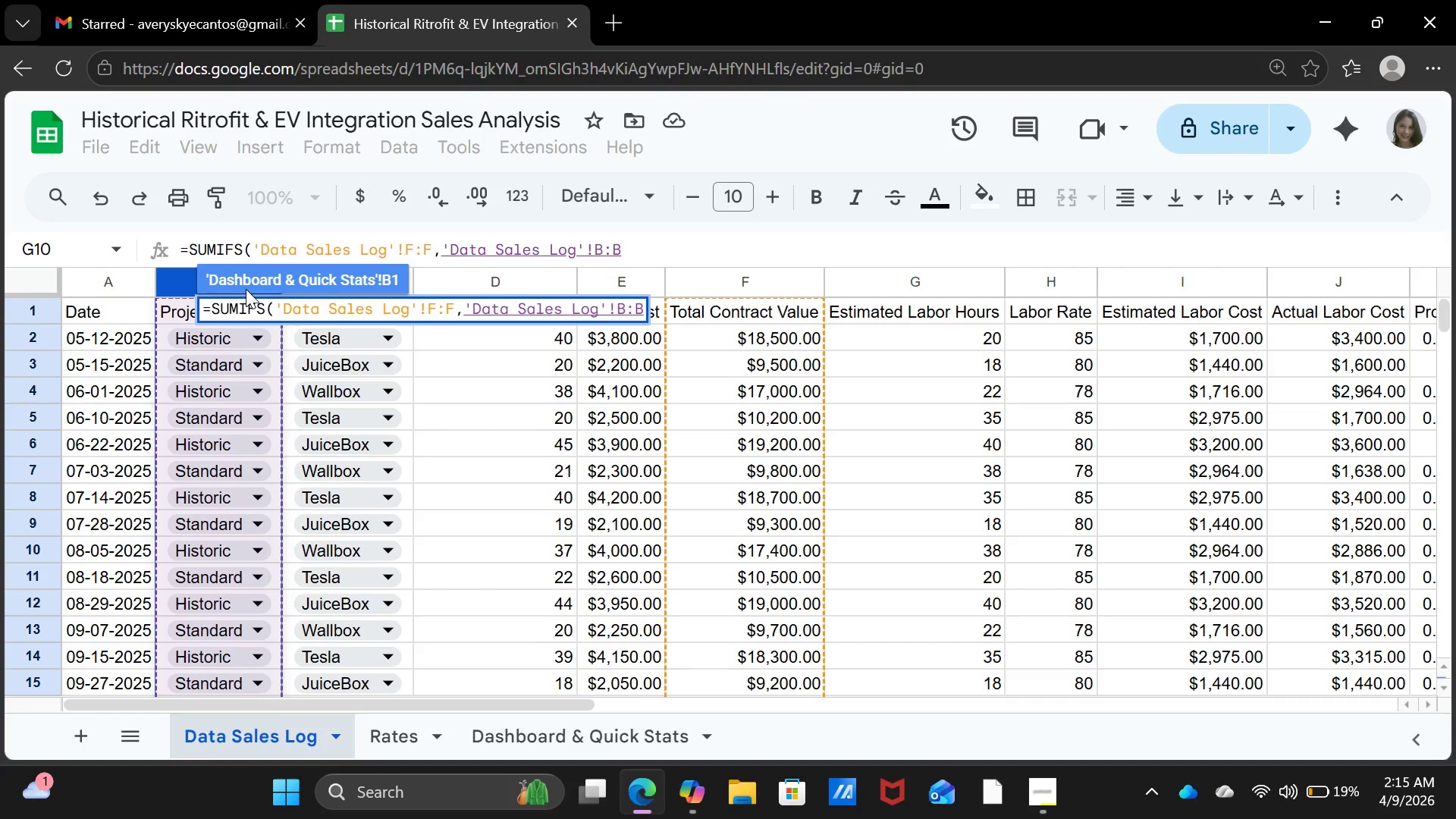 
type(,"h)
key(Backspace)
type(HIST)
key(Backspace)
key(Backspace)
key(Backspace)
type(istoric)
 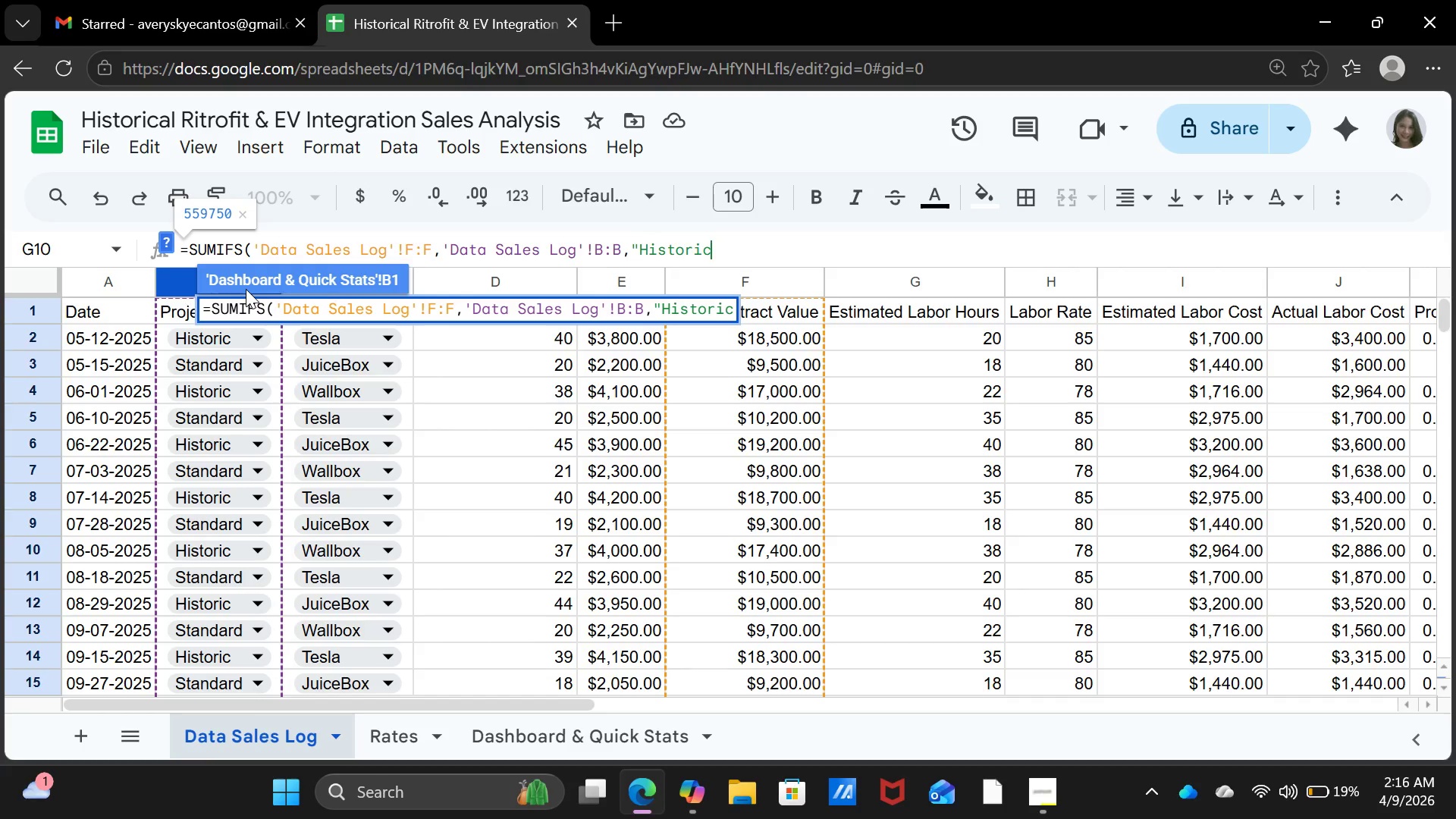 
key(Shift+Quote)
 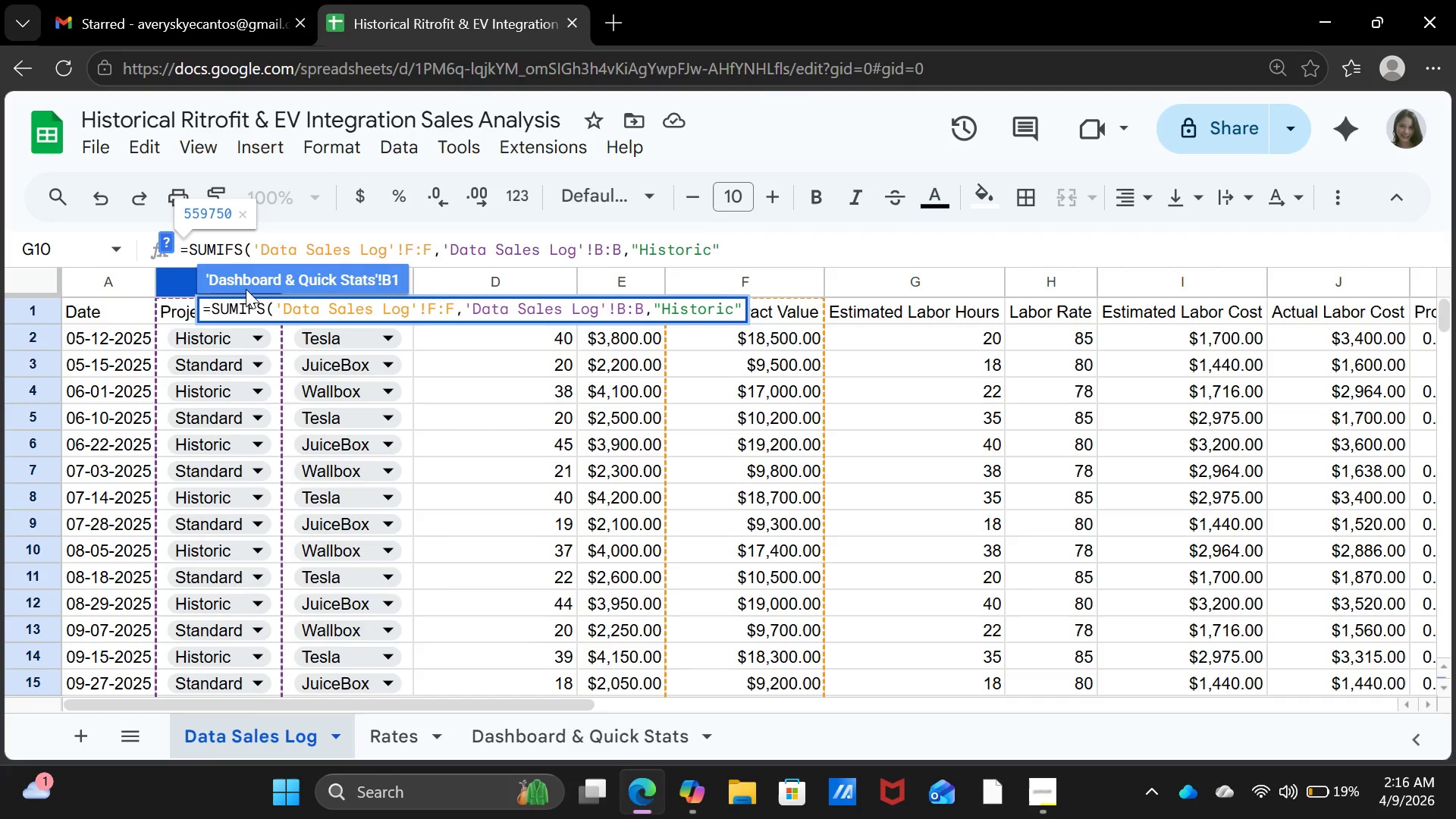 
key(Shift+0)
 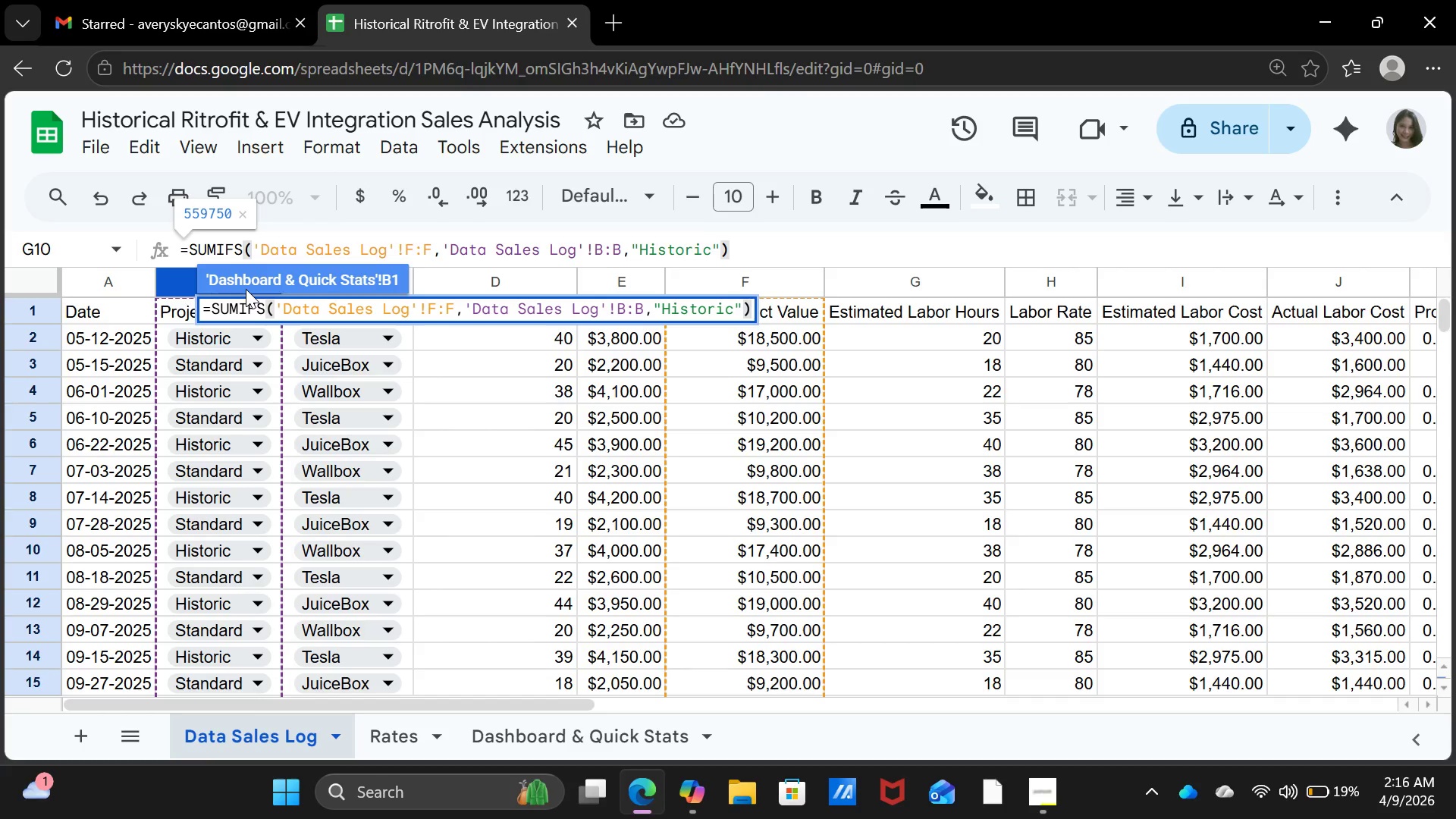 
key(Enter)
 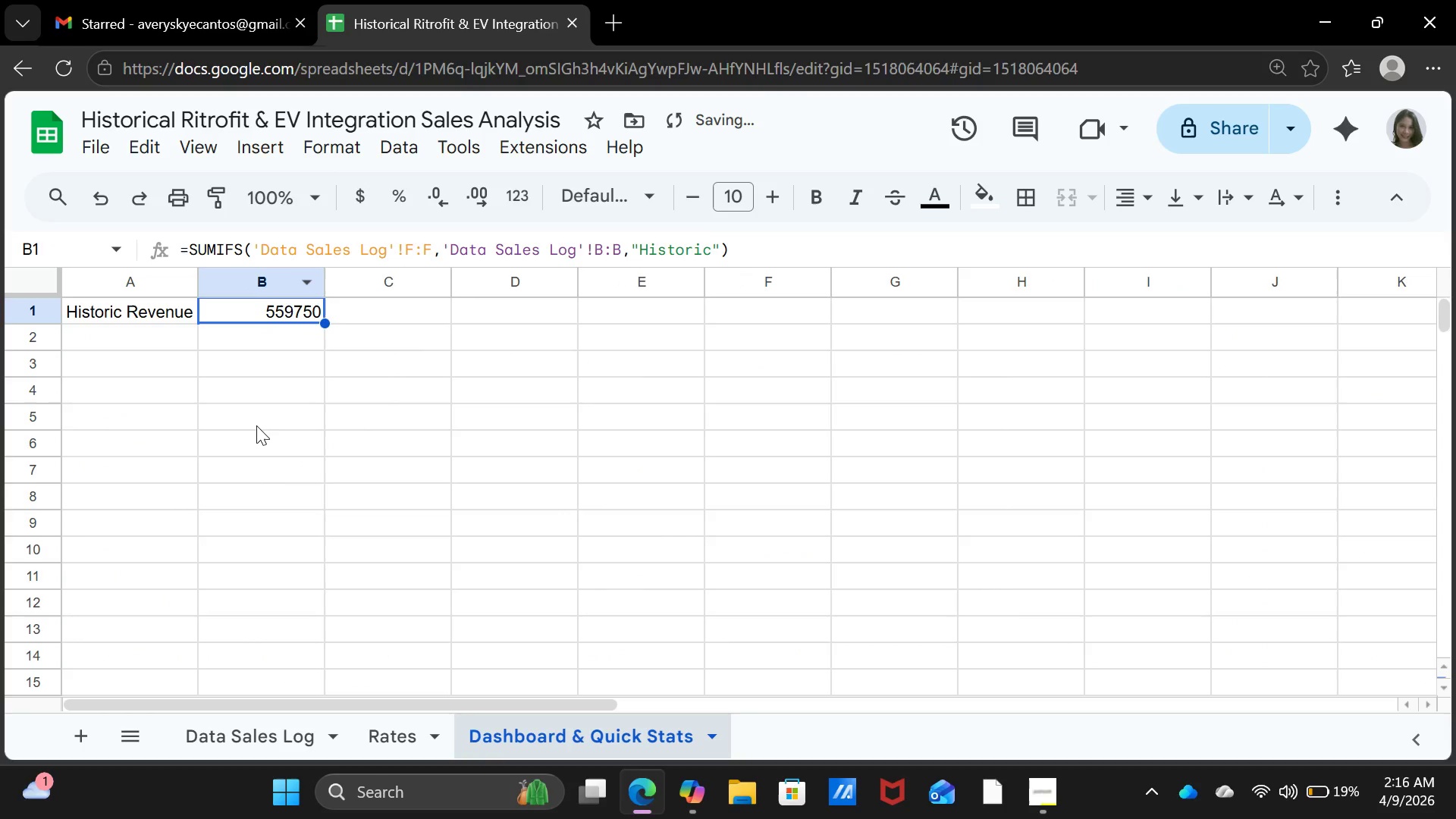 
left_click([236, 382])
 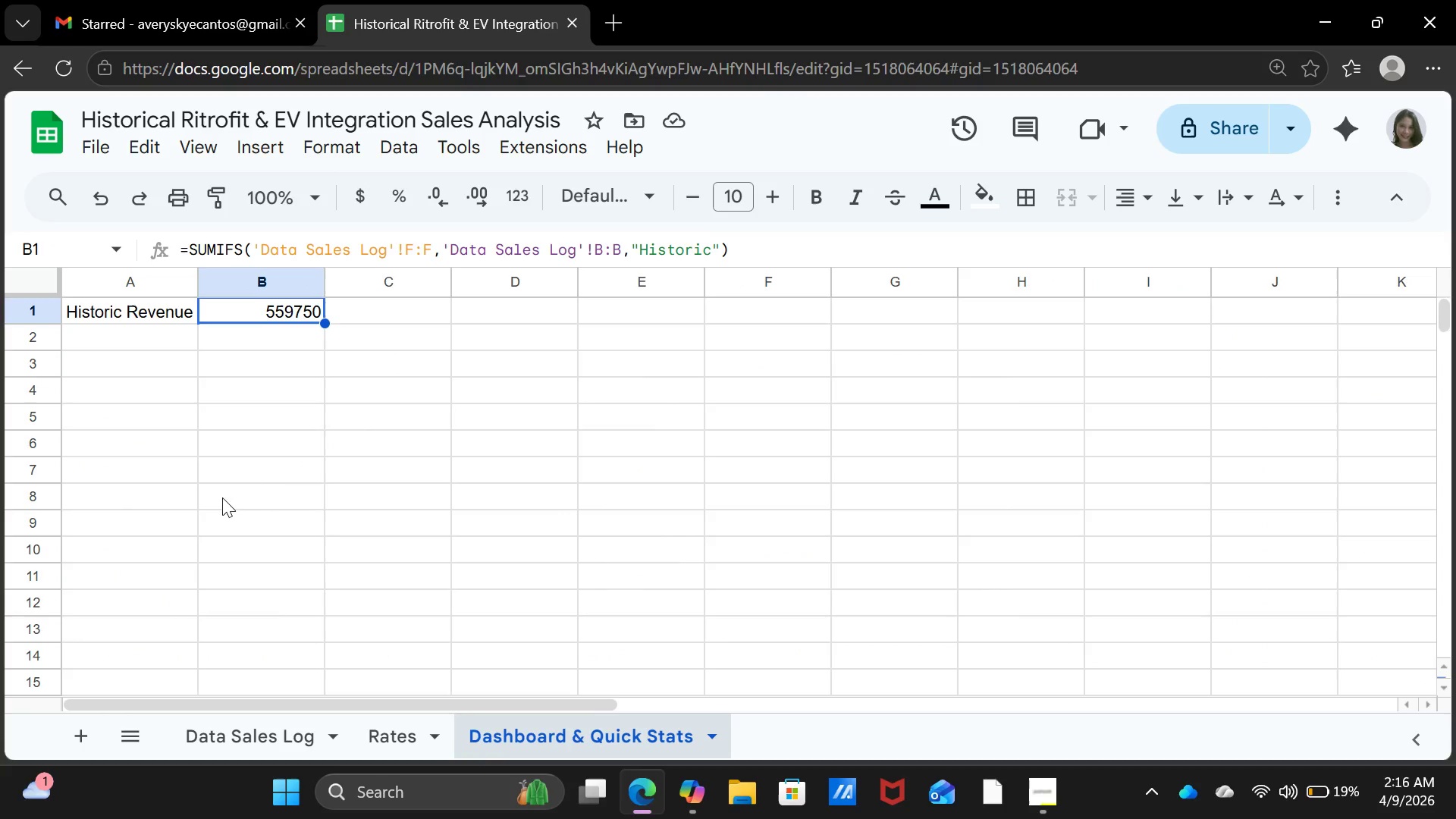 
left_click([253, 737])
 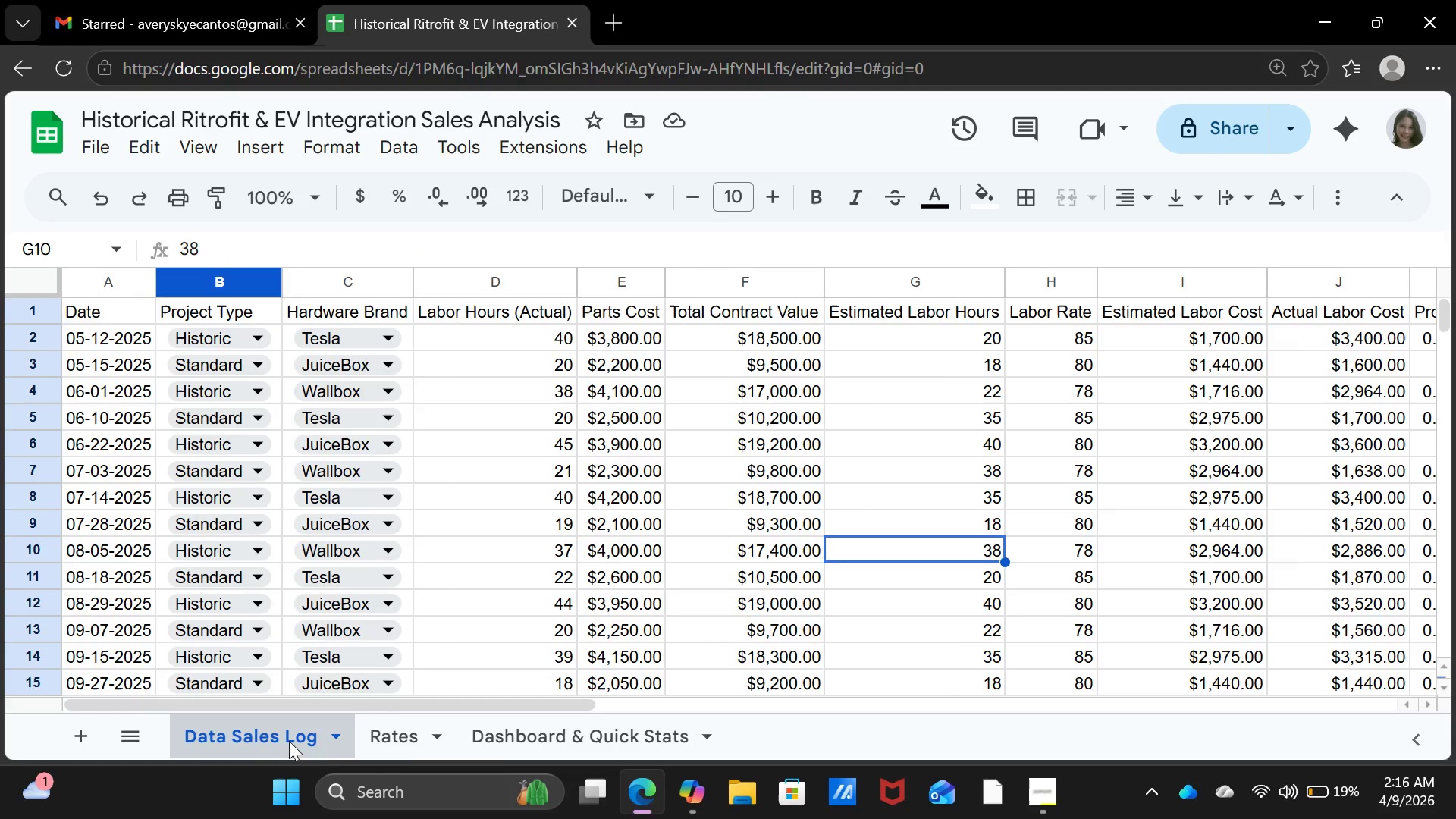 
left_click([482, 741])
 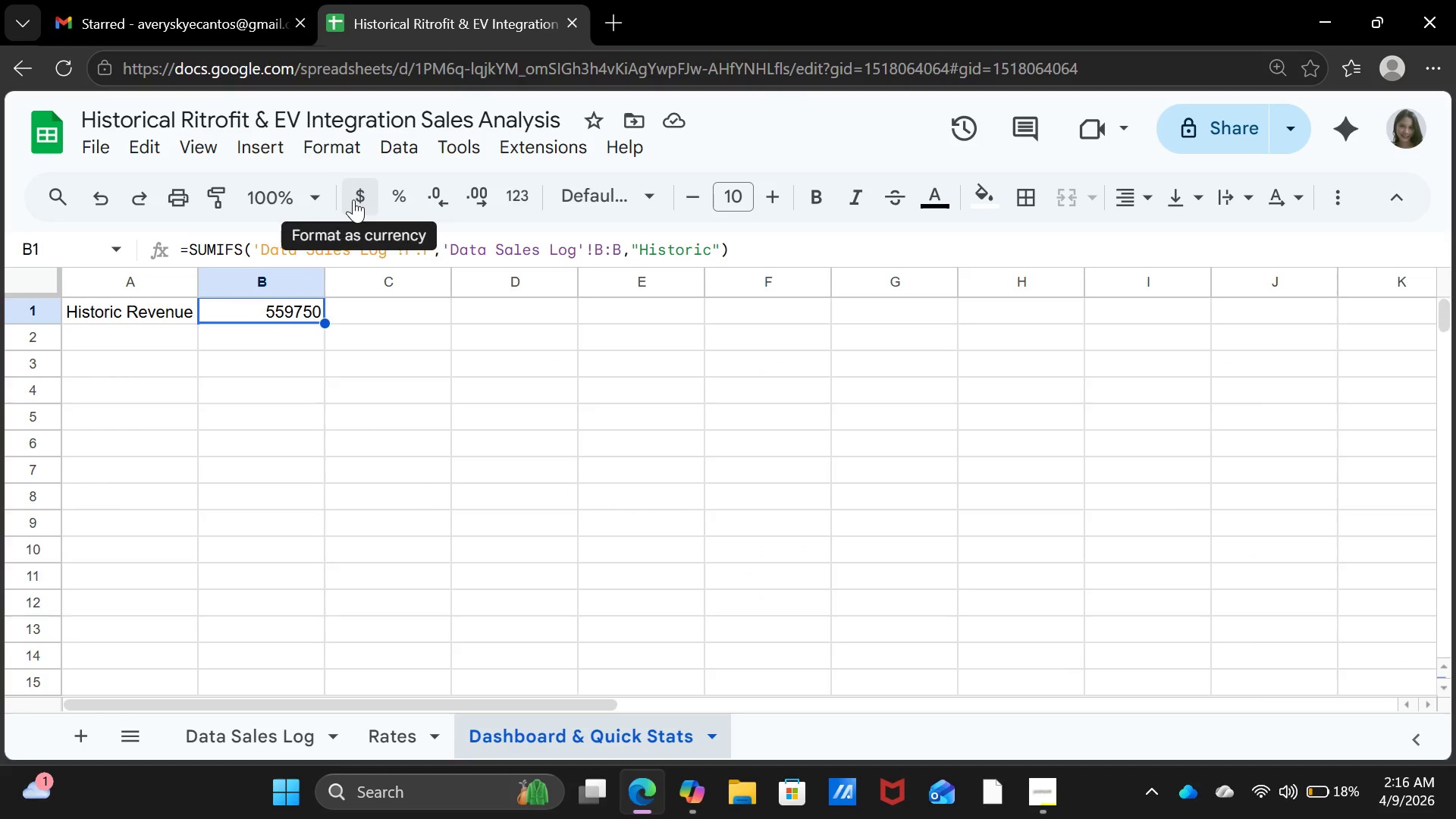 
left_click([353, 199])
 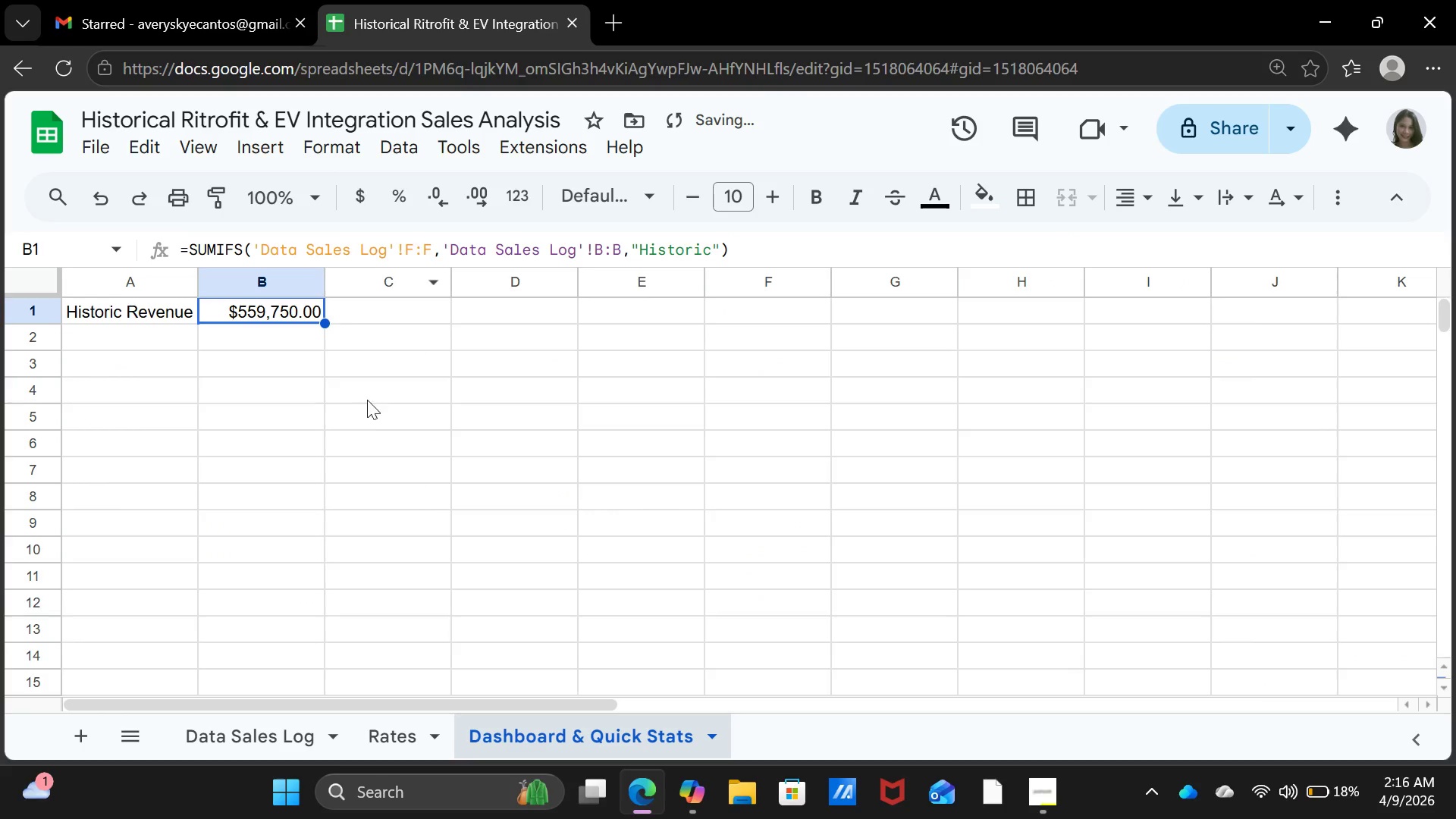 
left_click([375, 393])
 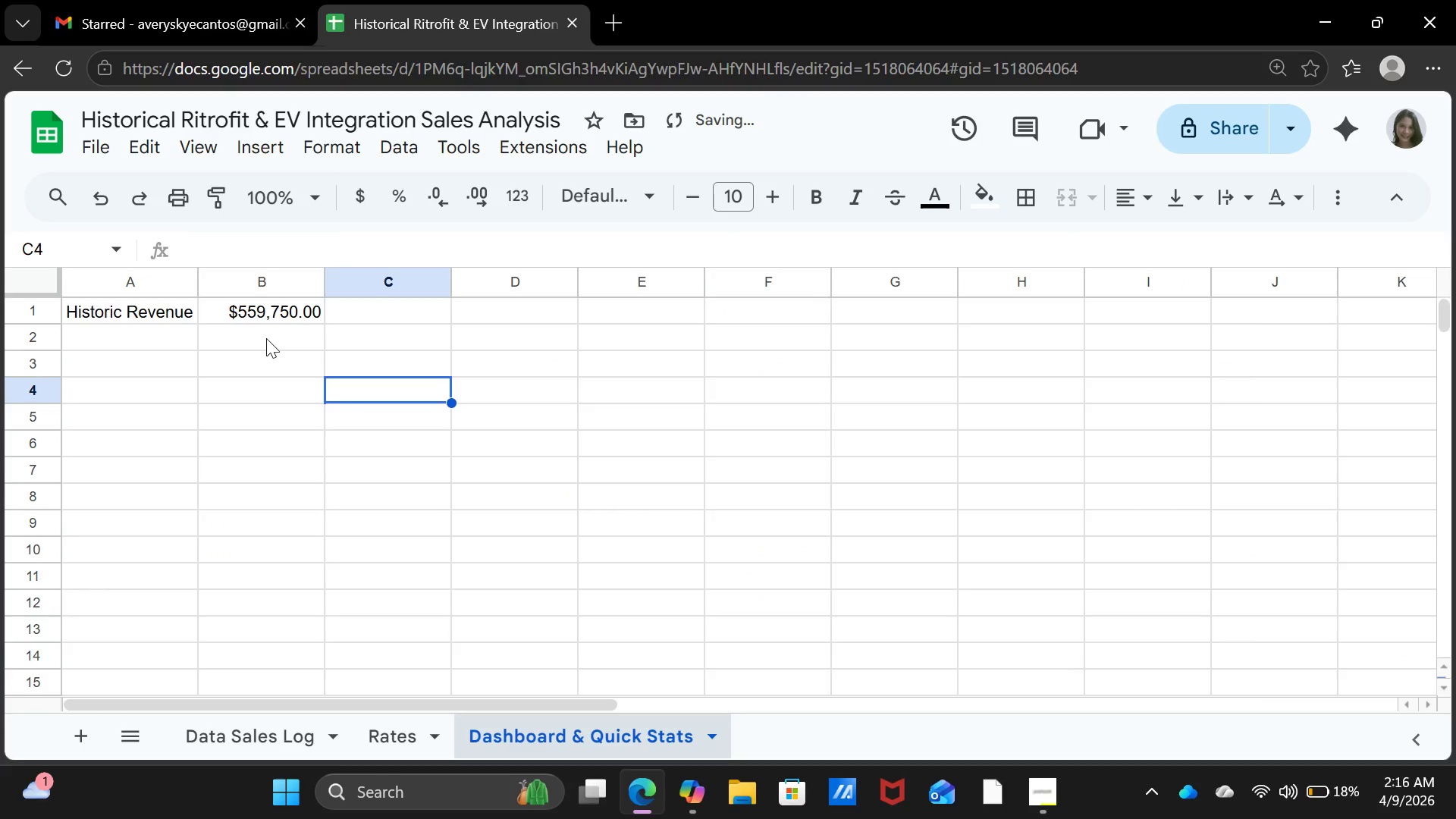 
left_click([265, 336])
 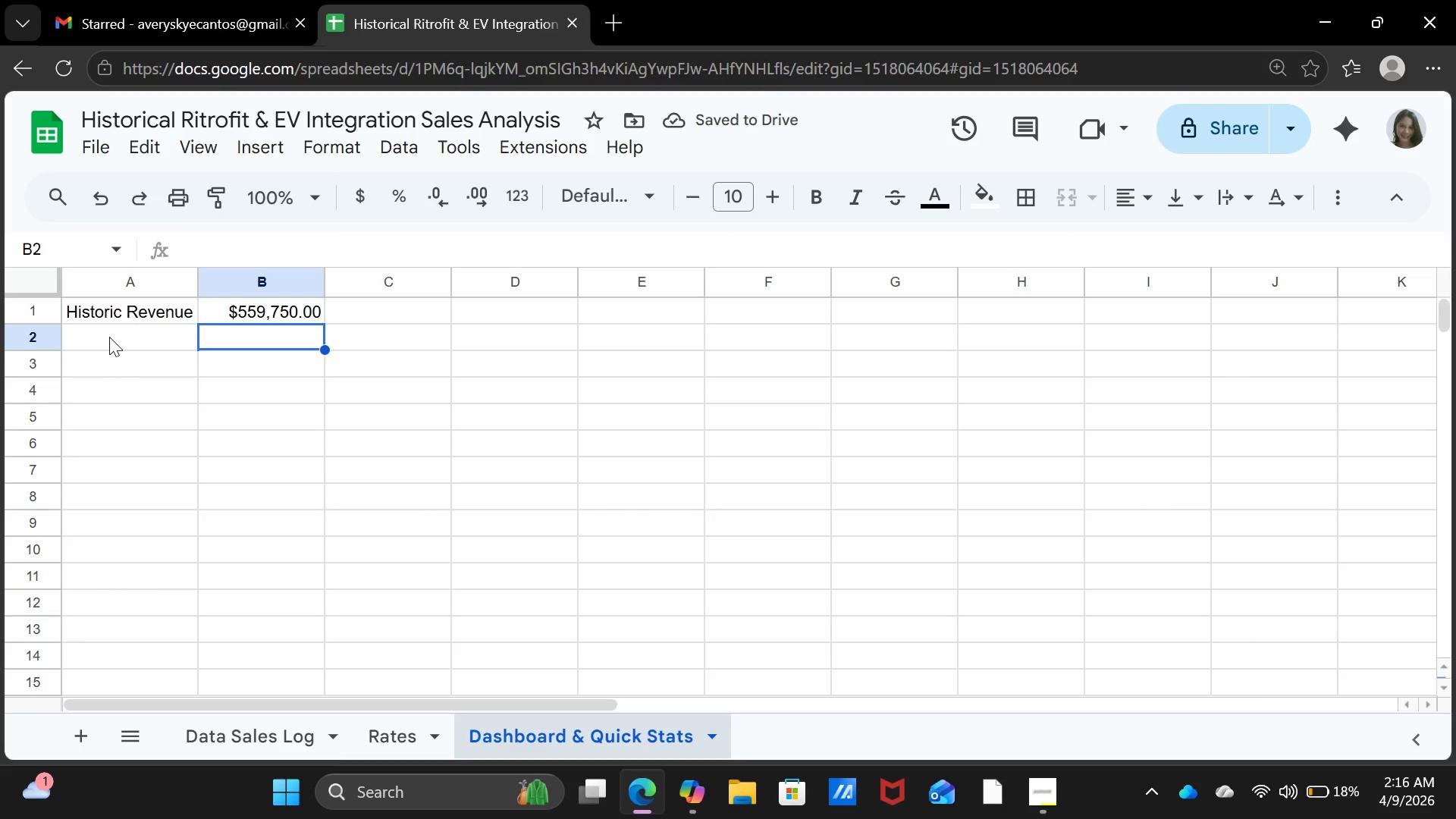 
left_click([109, 337])
 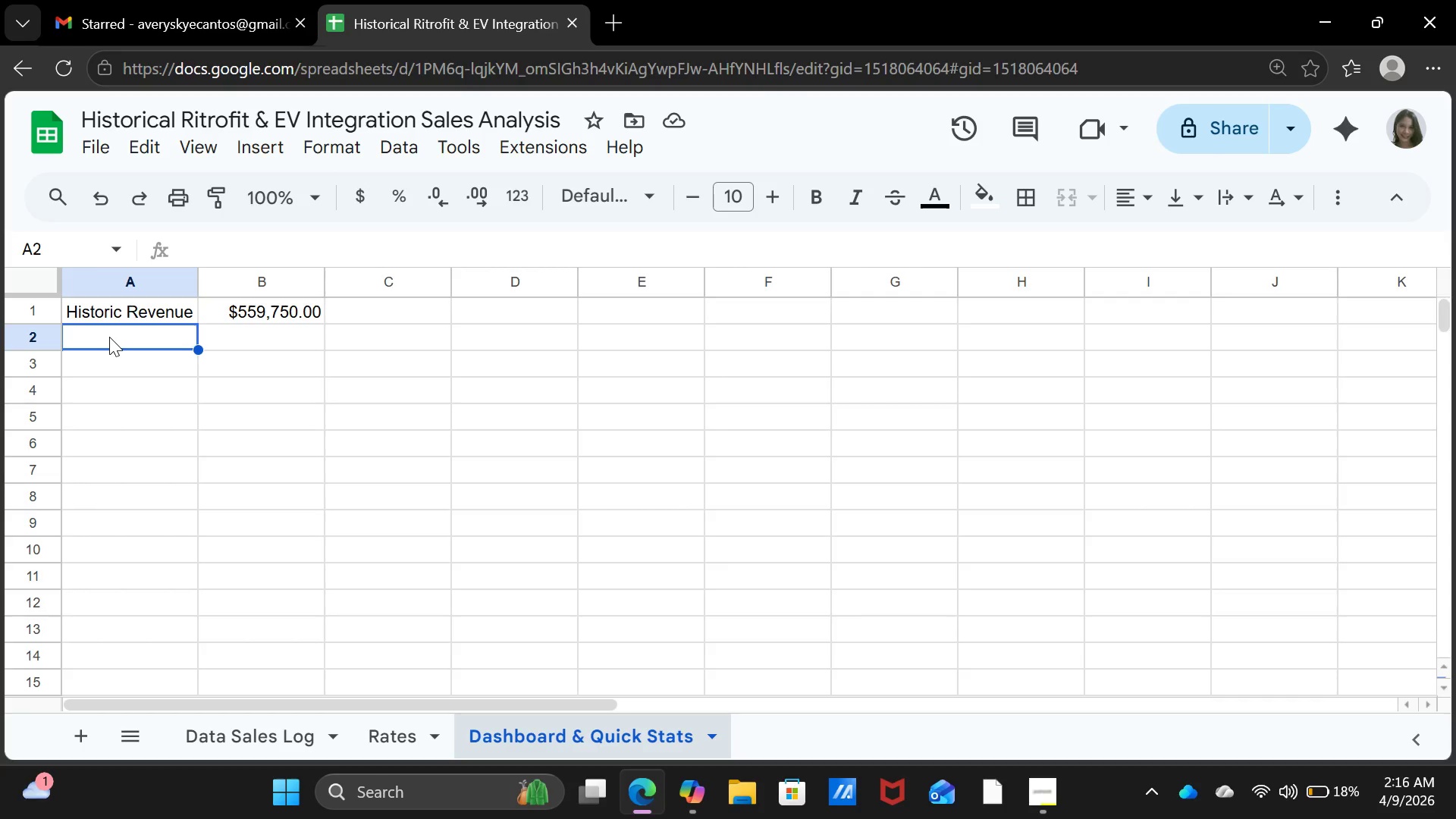 
type(Standard Revenue)
 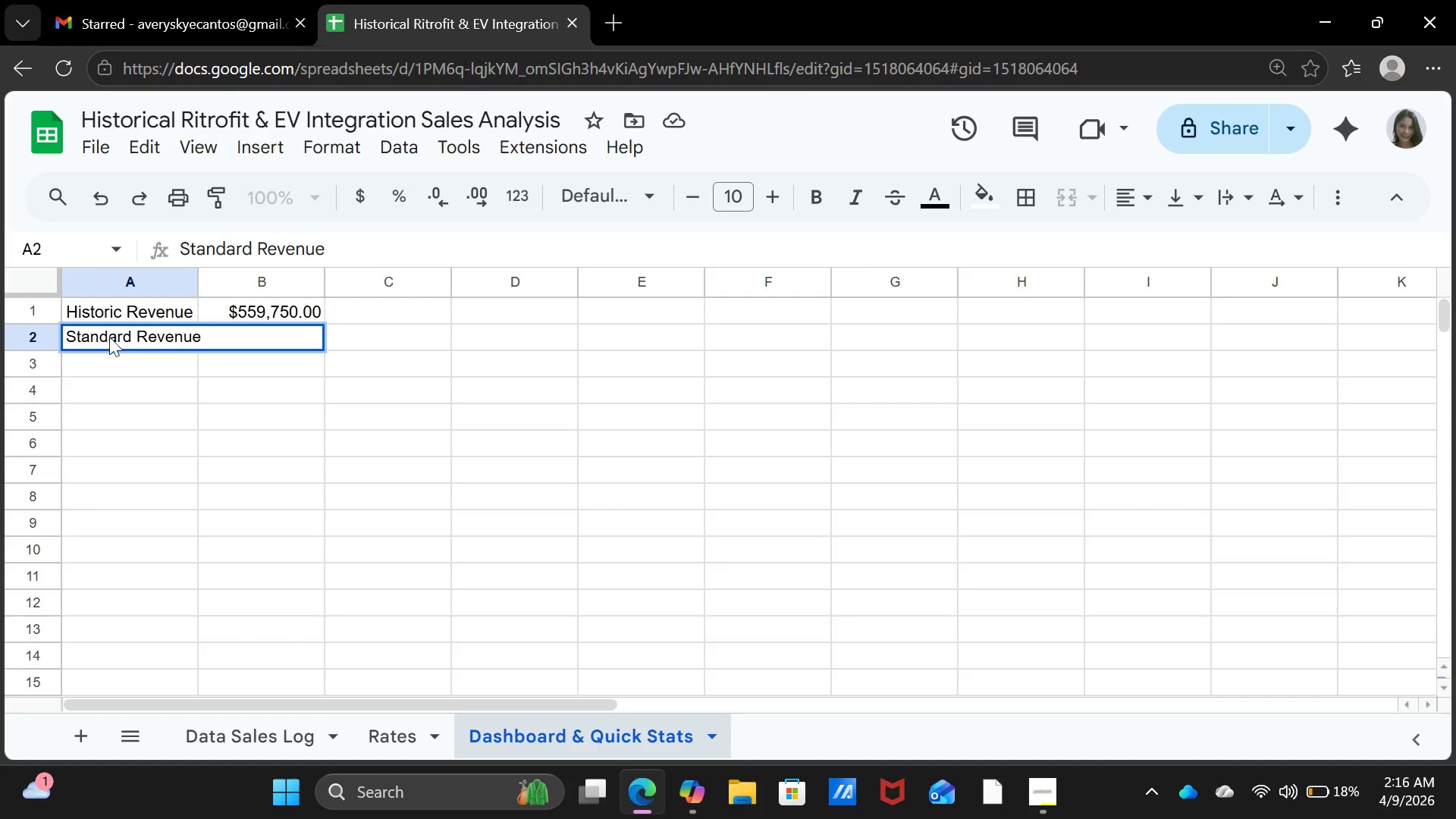 
key(ArrowRight)
 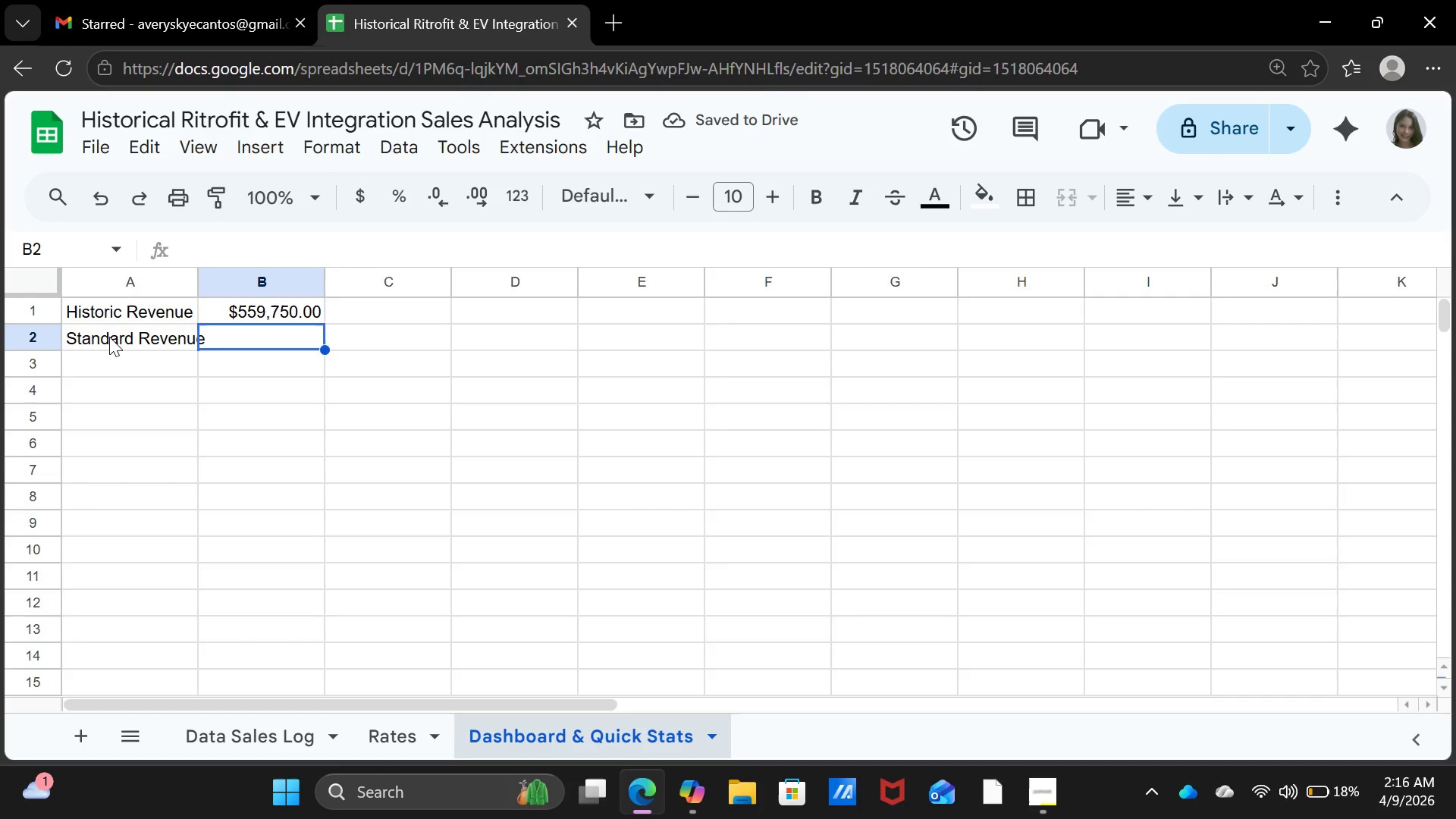 
wait(6.61)
 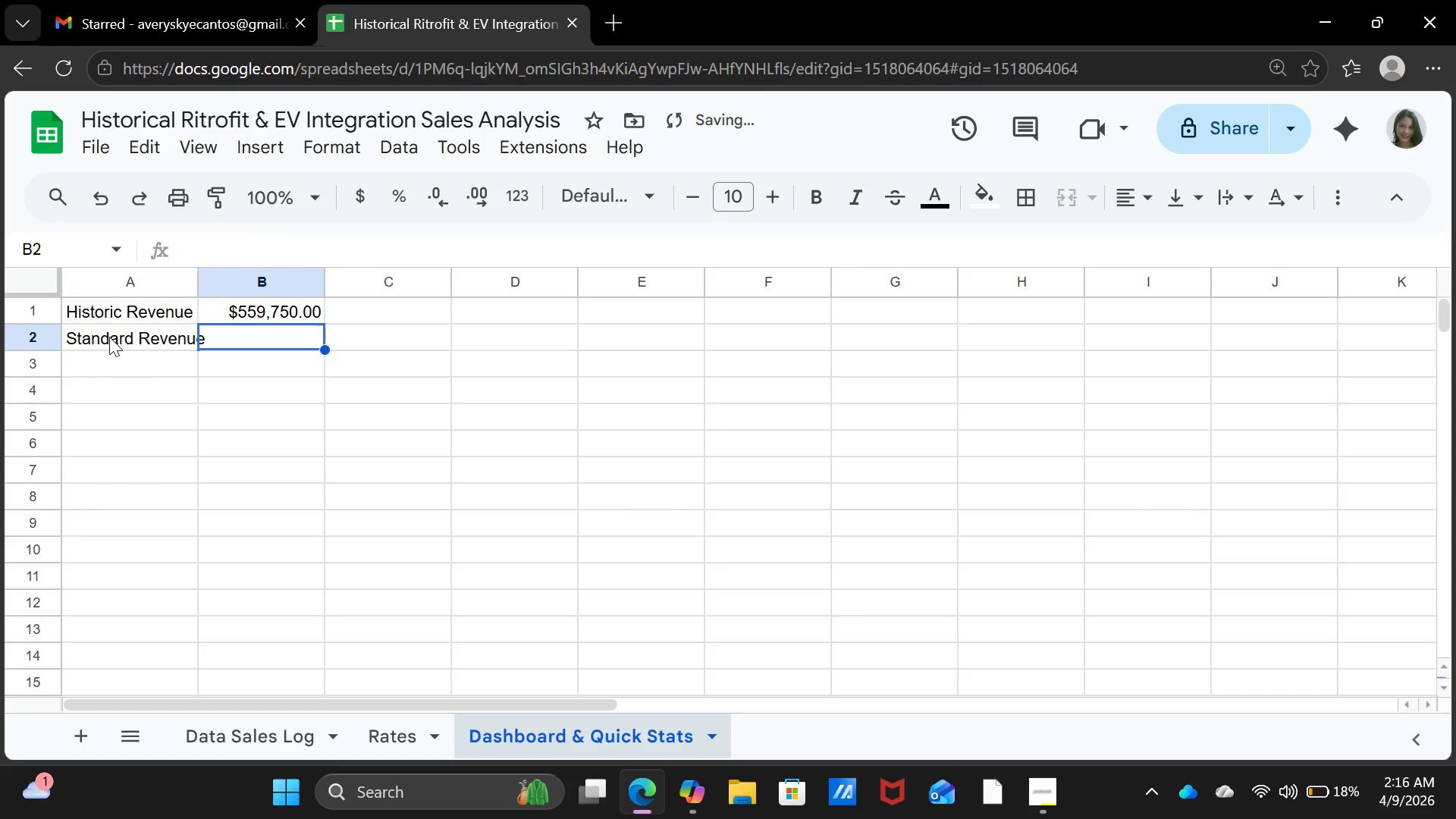 
type(= s)
key(Backspace)
key(Backspace)
type(sumifs)
 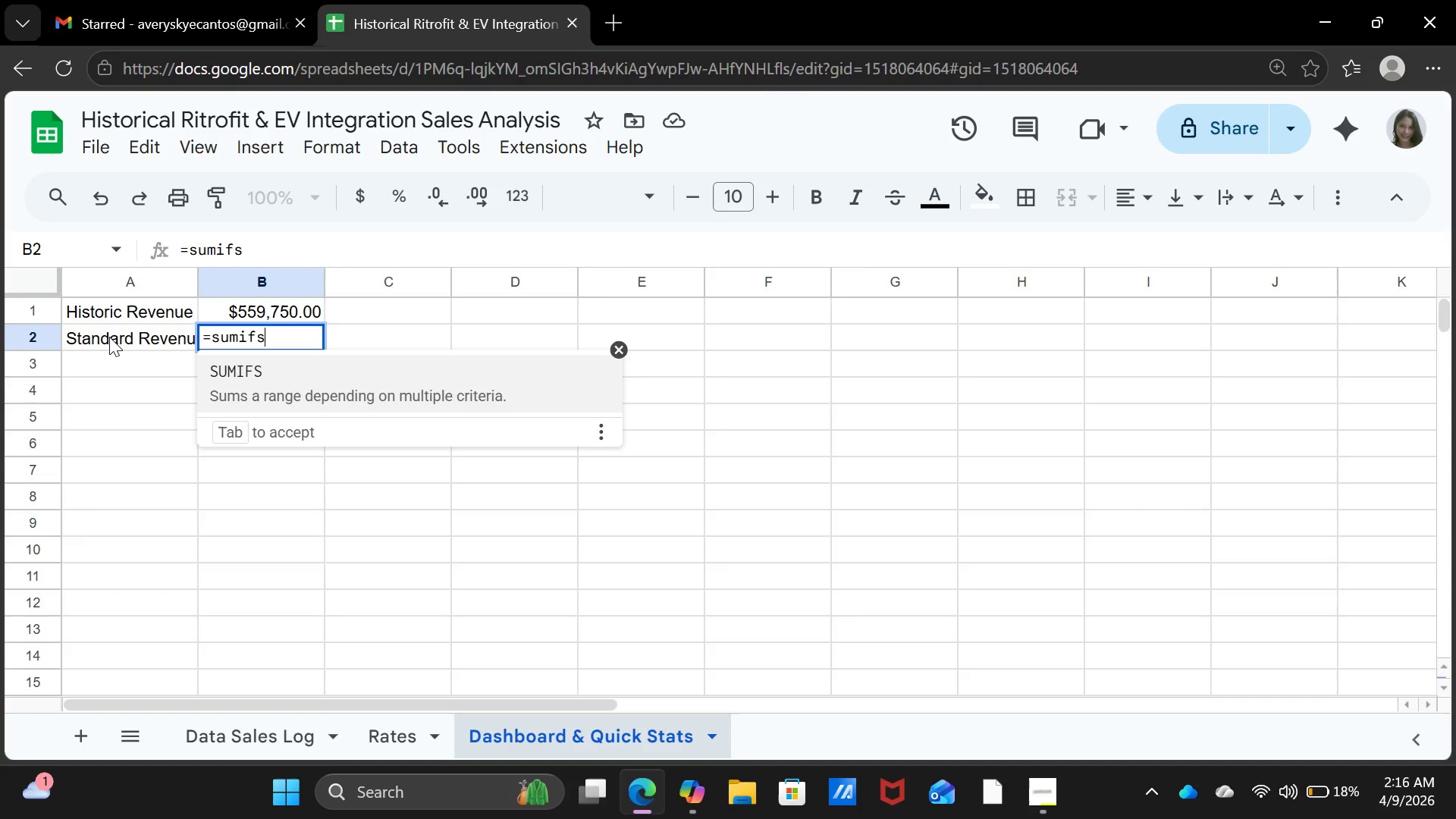 
key(Shift+9)
 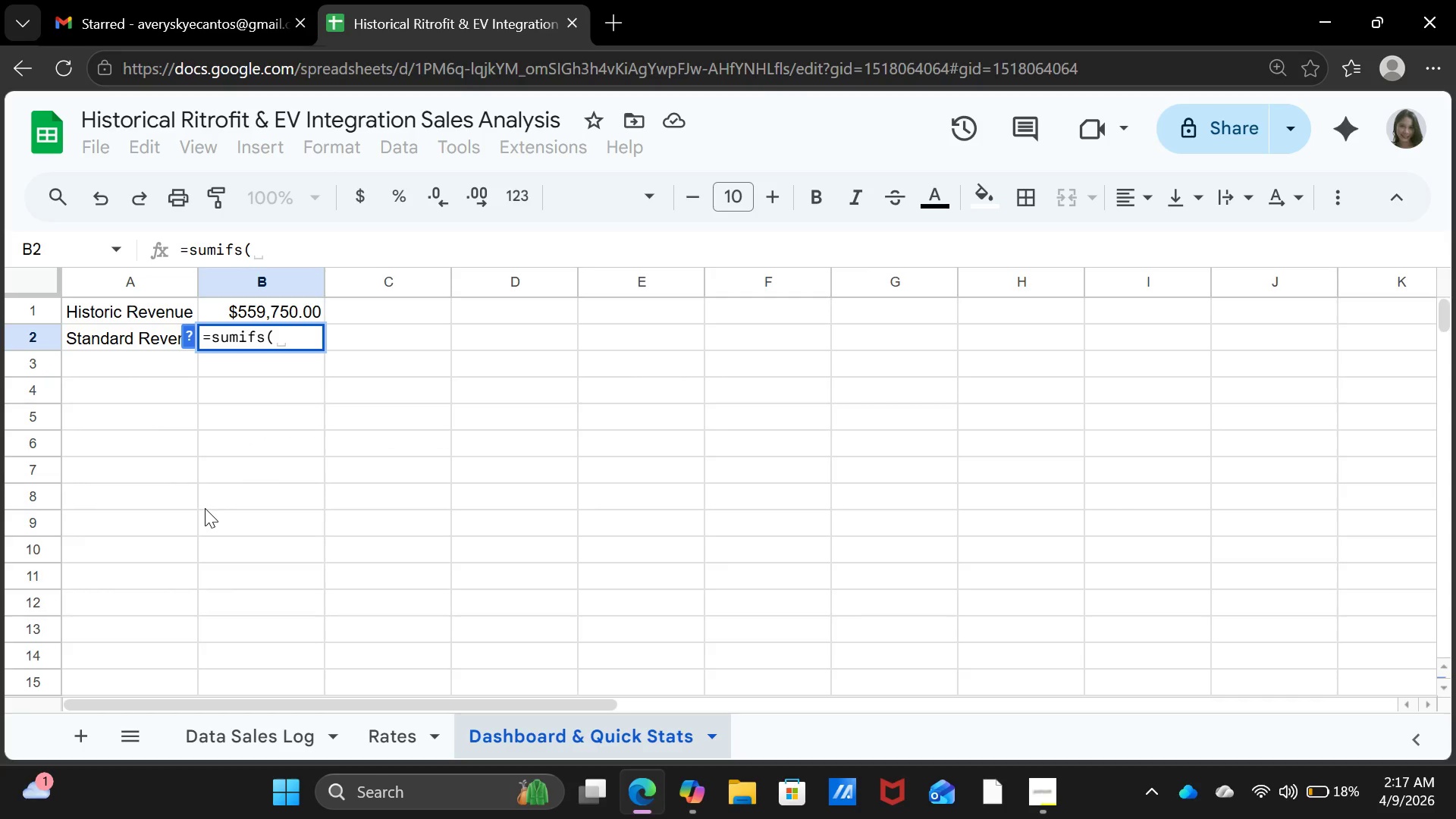 
wait(5.42)
 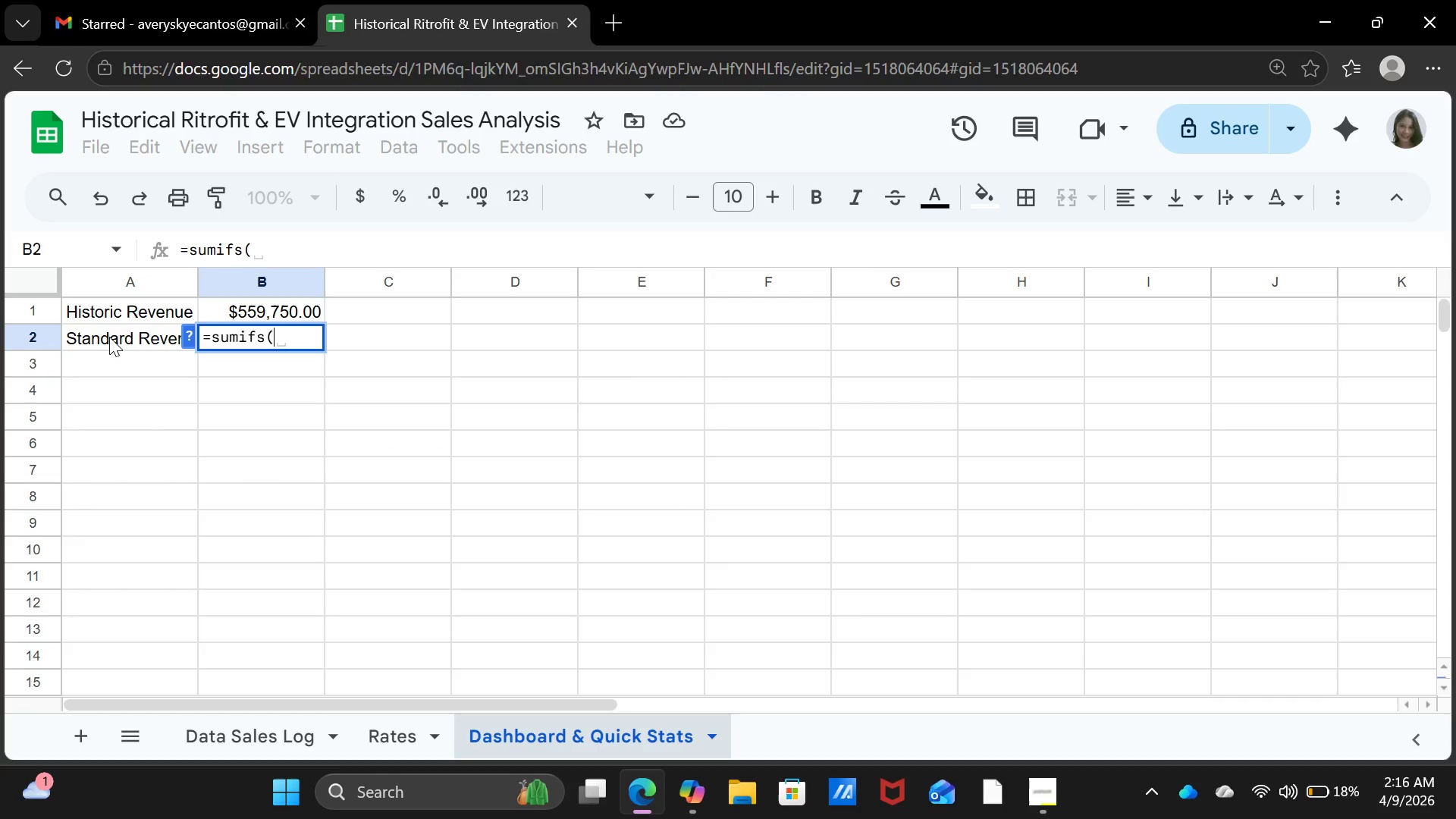 
left_click([268, 736])
 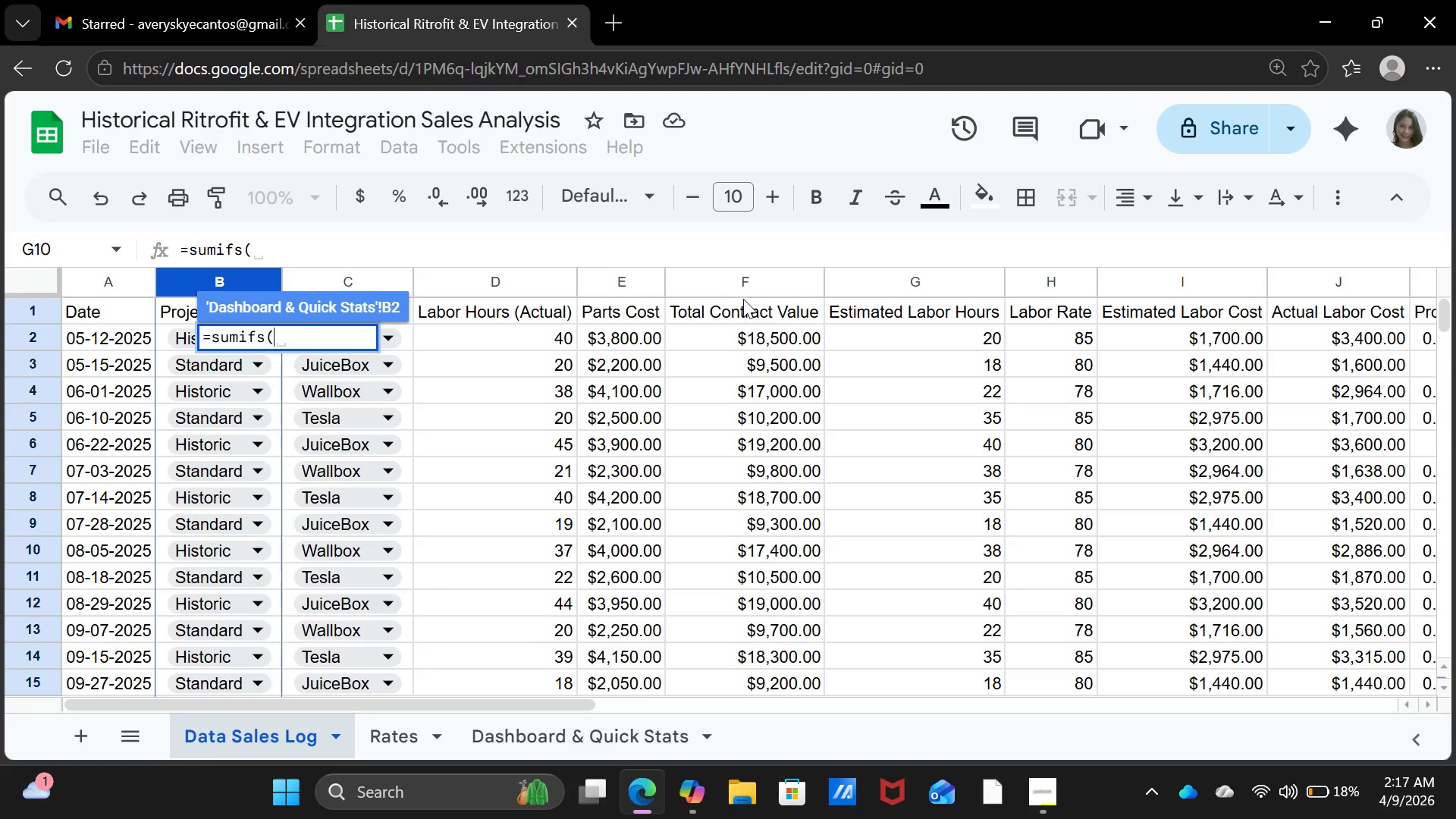 
left_click([745, 282])
 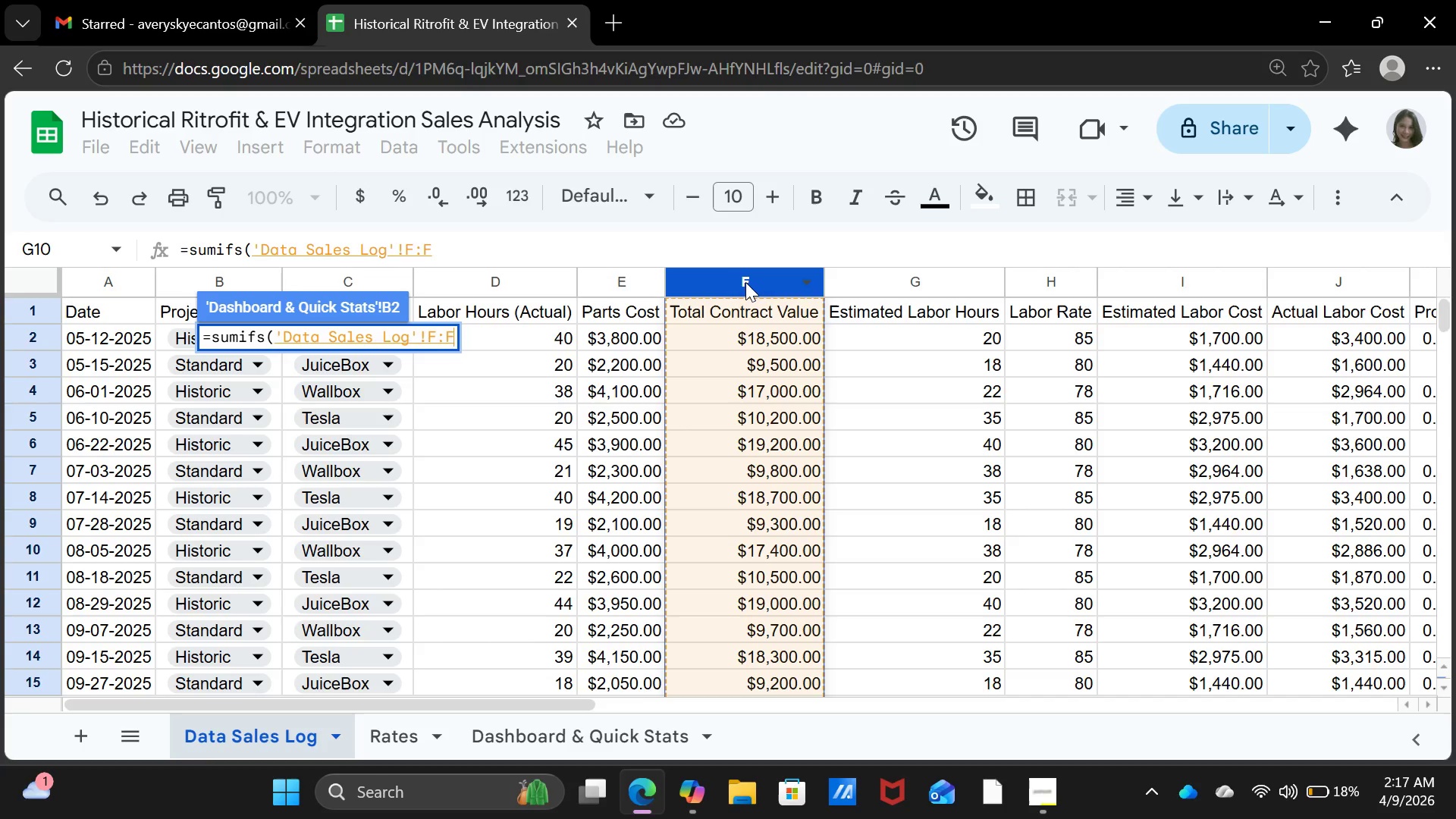 
key(Comma)
 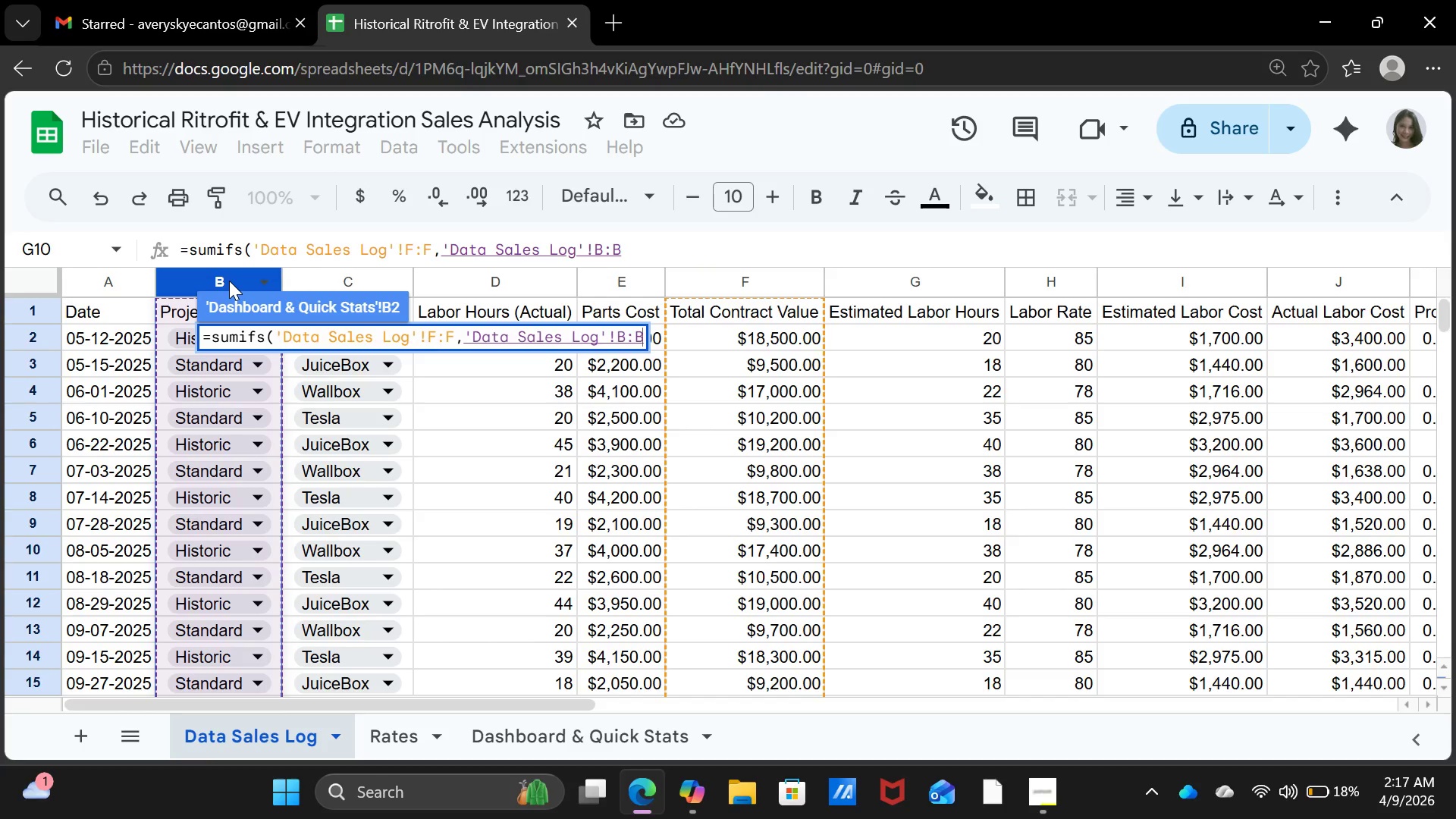 
wait(6.28)
 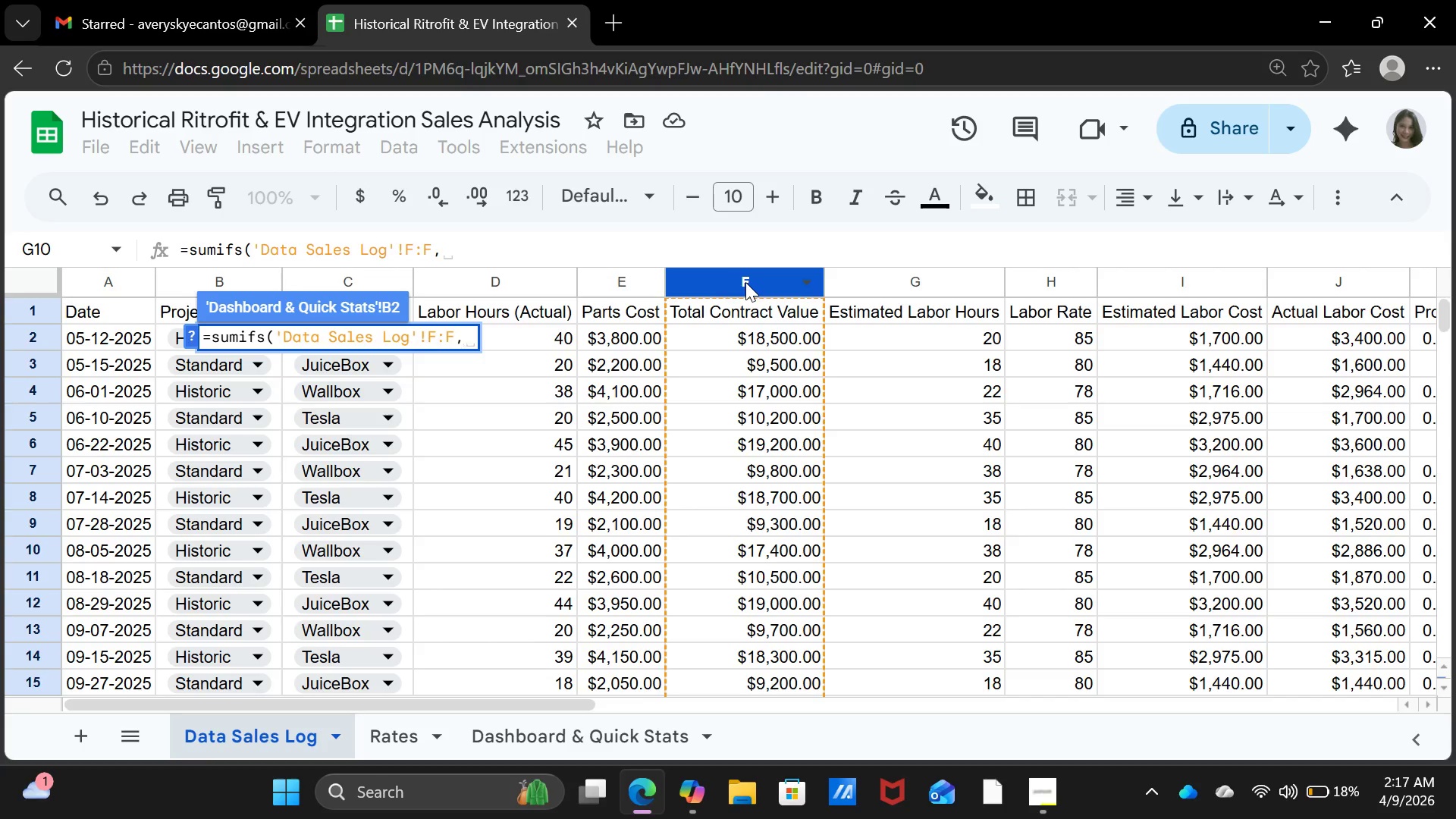 
type(,"Sr)
key(Backspace)
type(tandard"))
 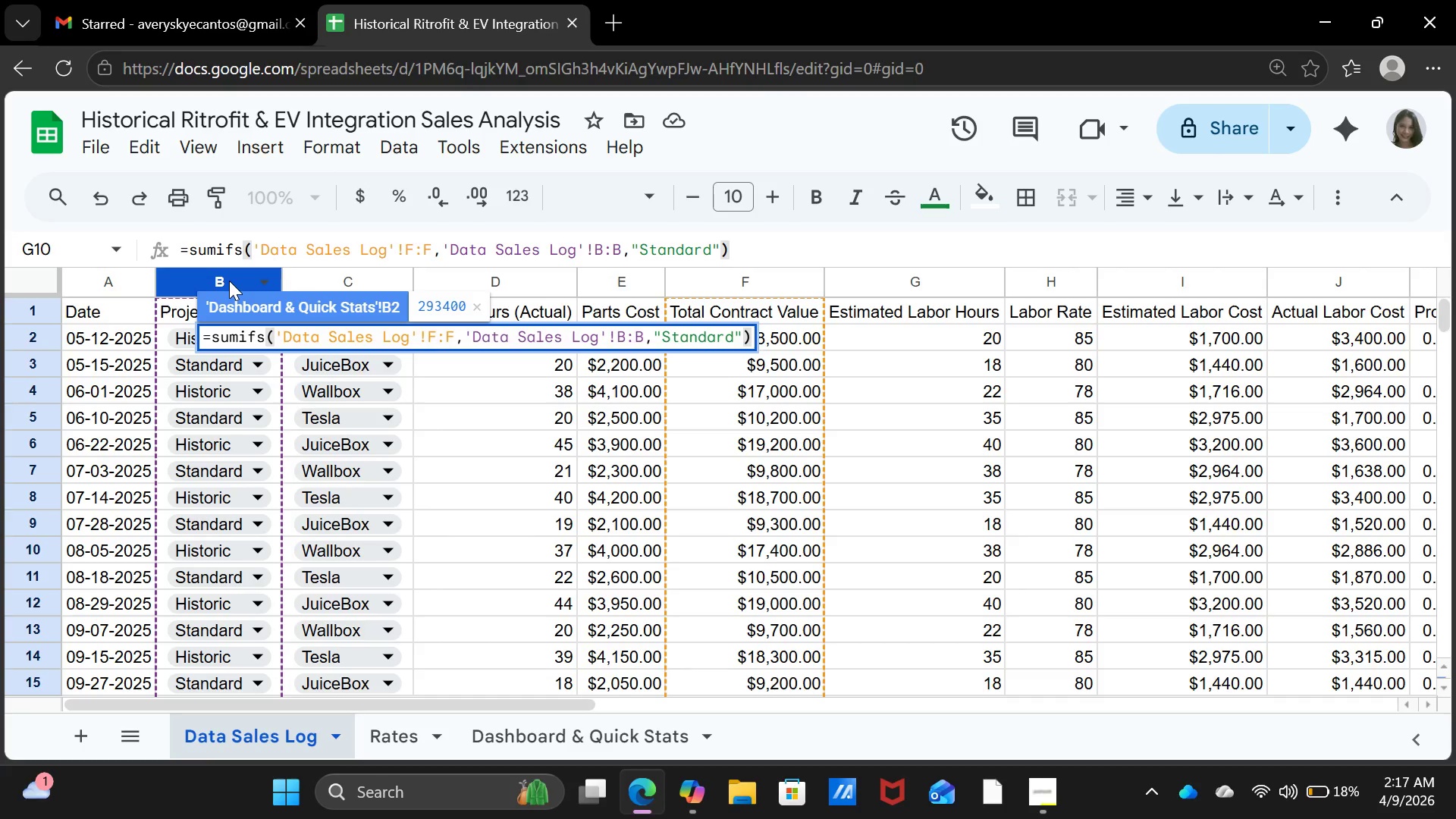 
key(Enter)
 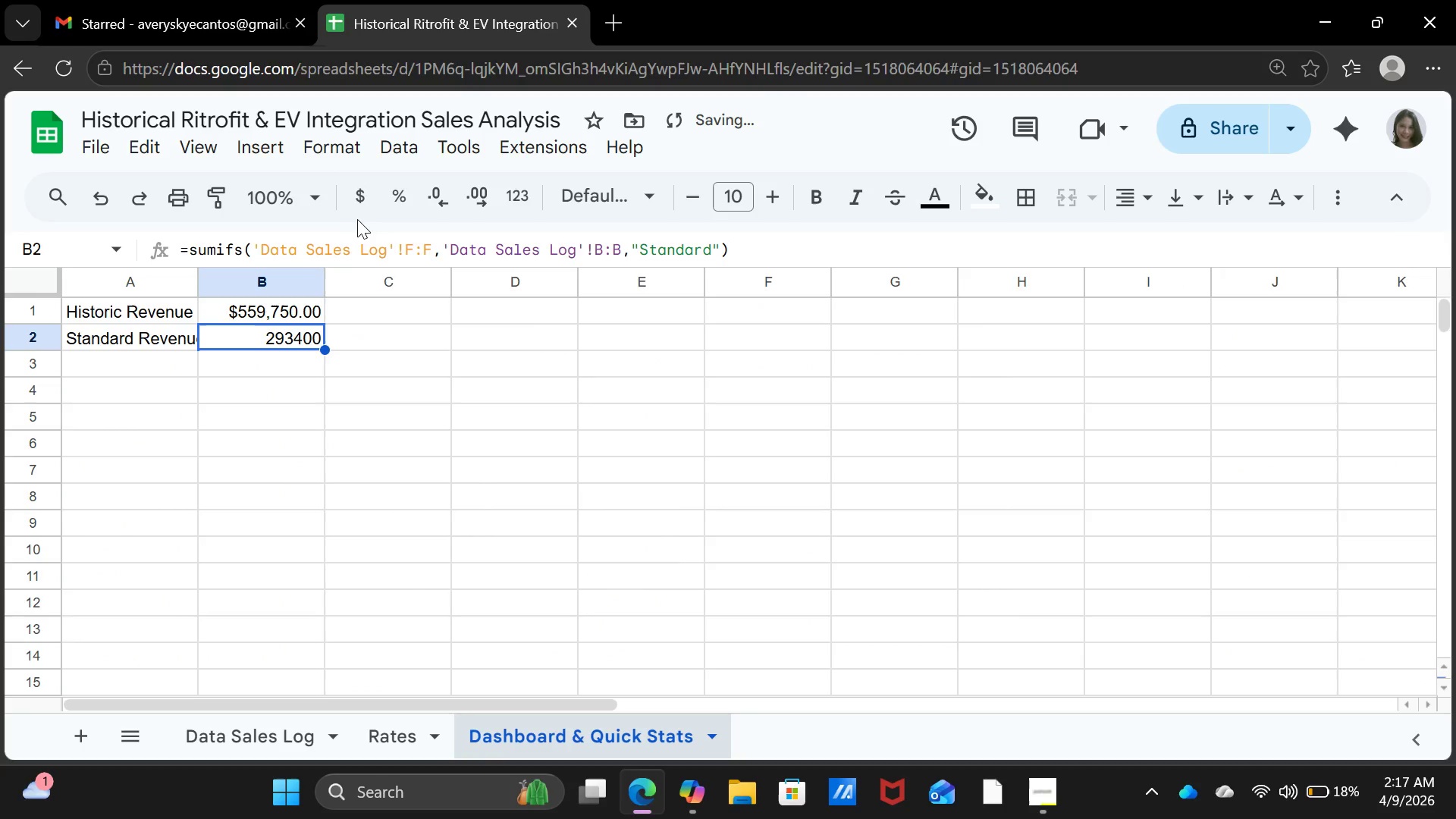 
left_click([360, 213])
 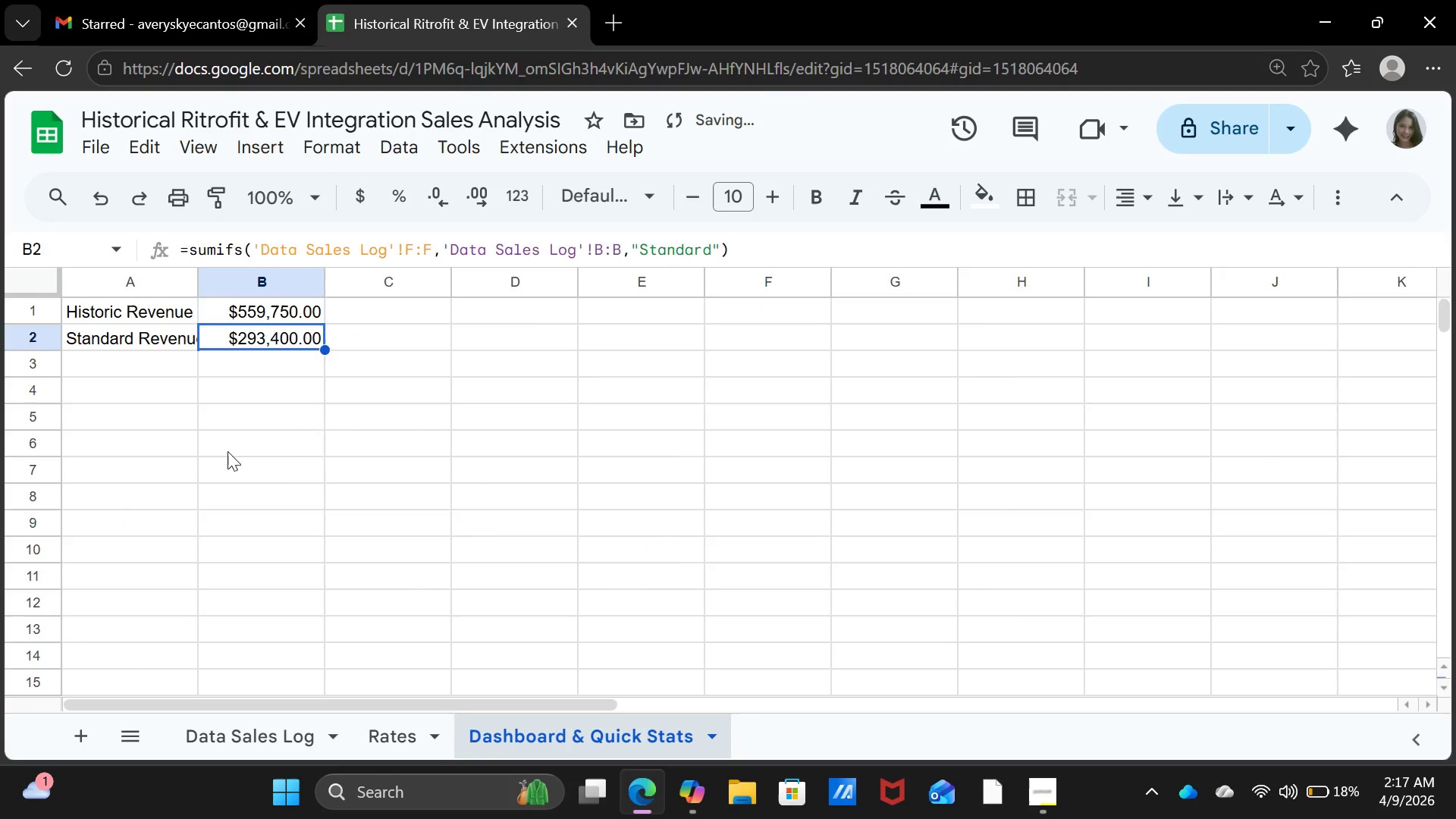 
left_click([228, 451])
 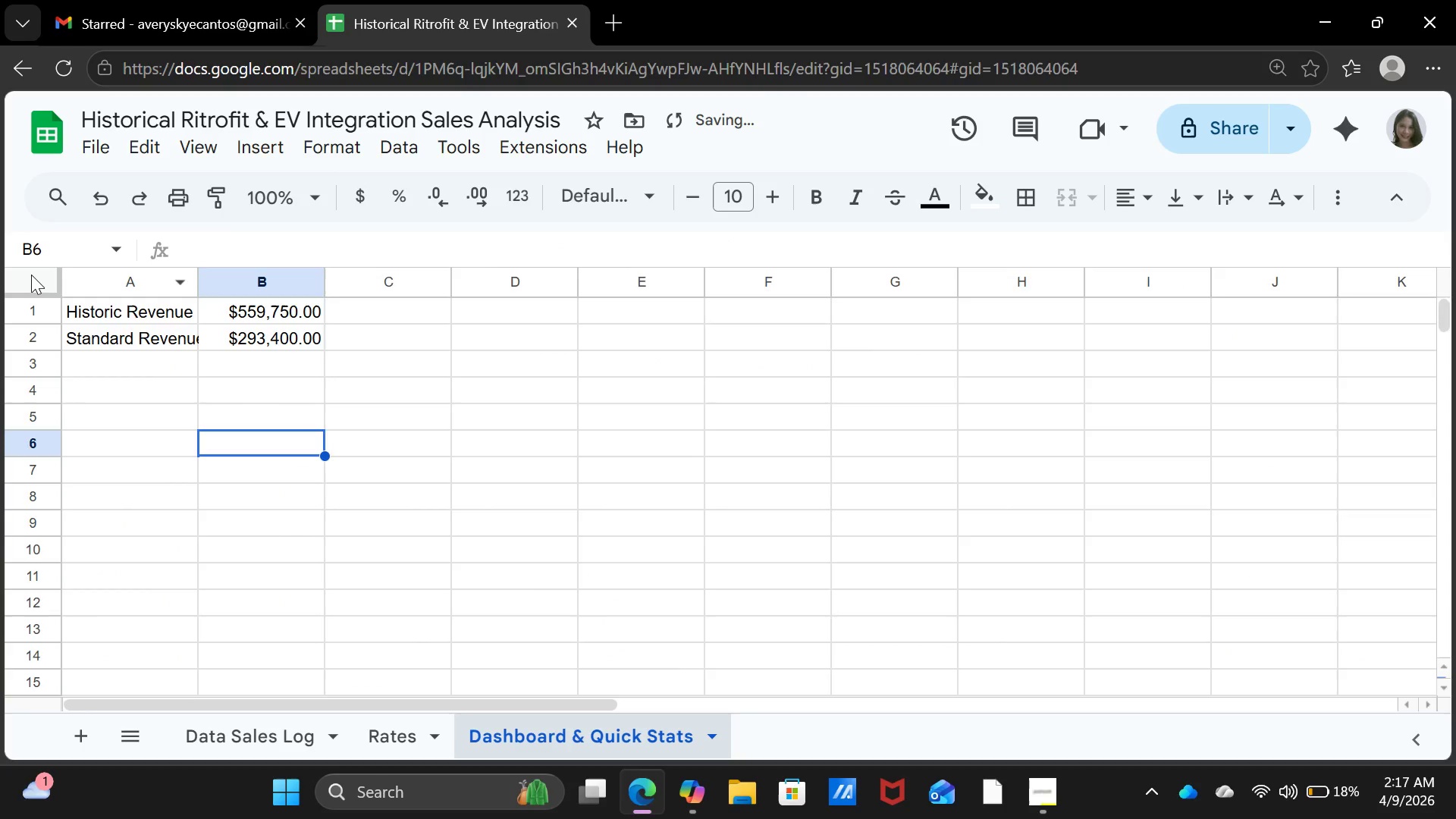 
left_click([30, 274])
 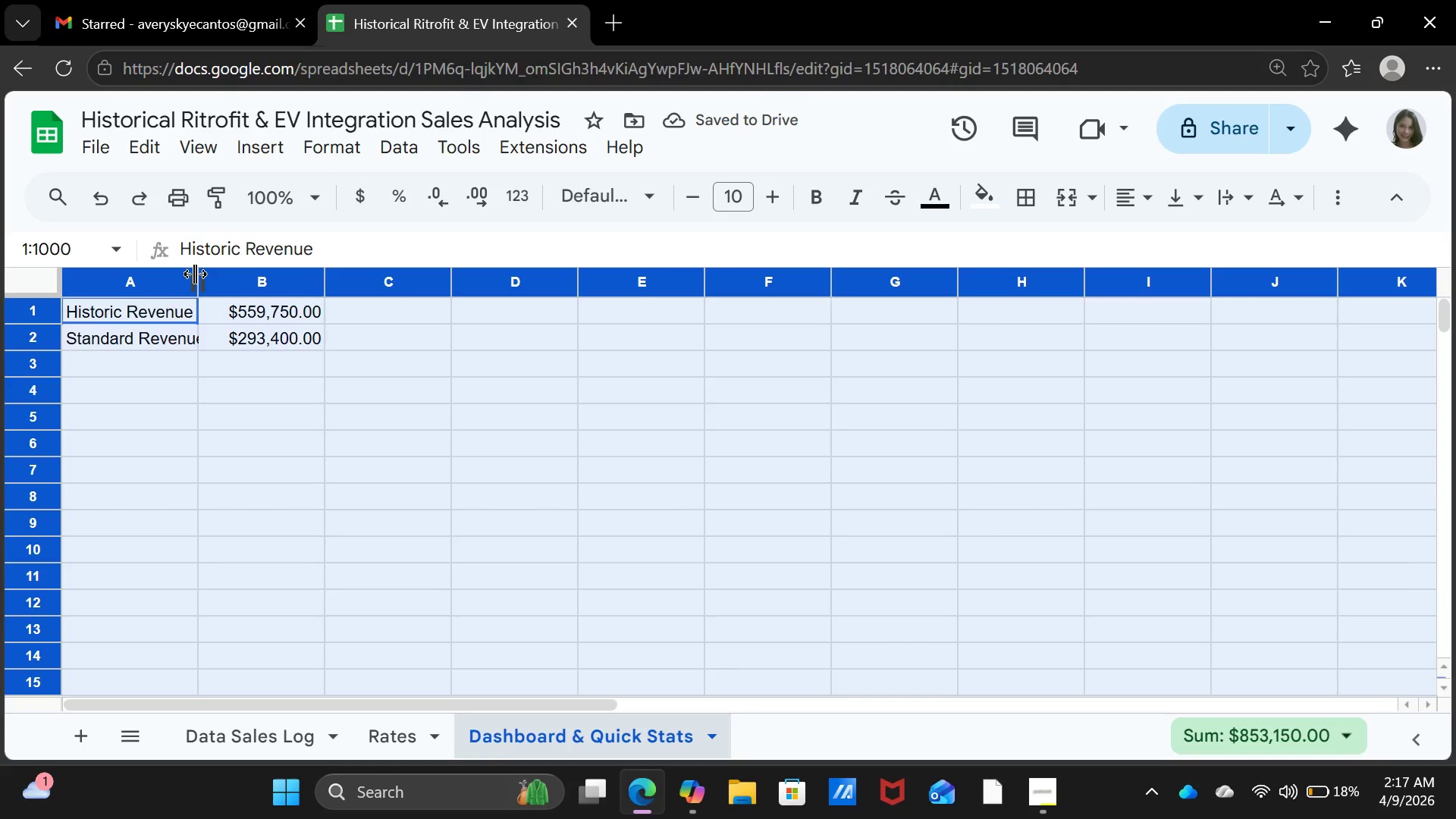 
double_click([195, 274])
 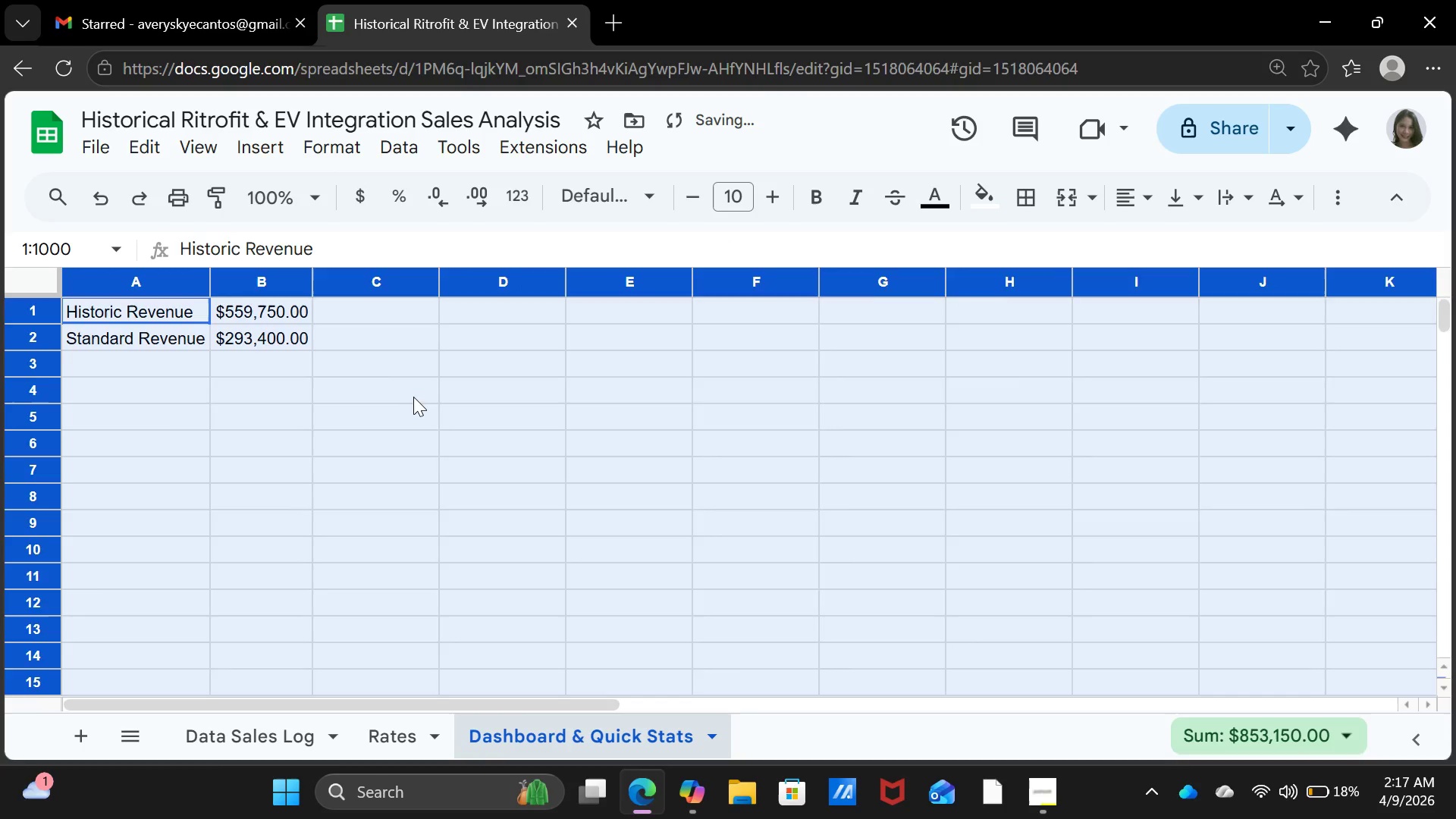 
left_click([414, 397])
 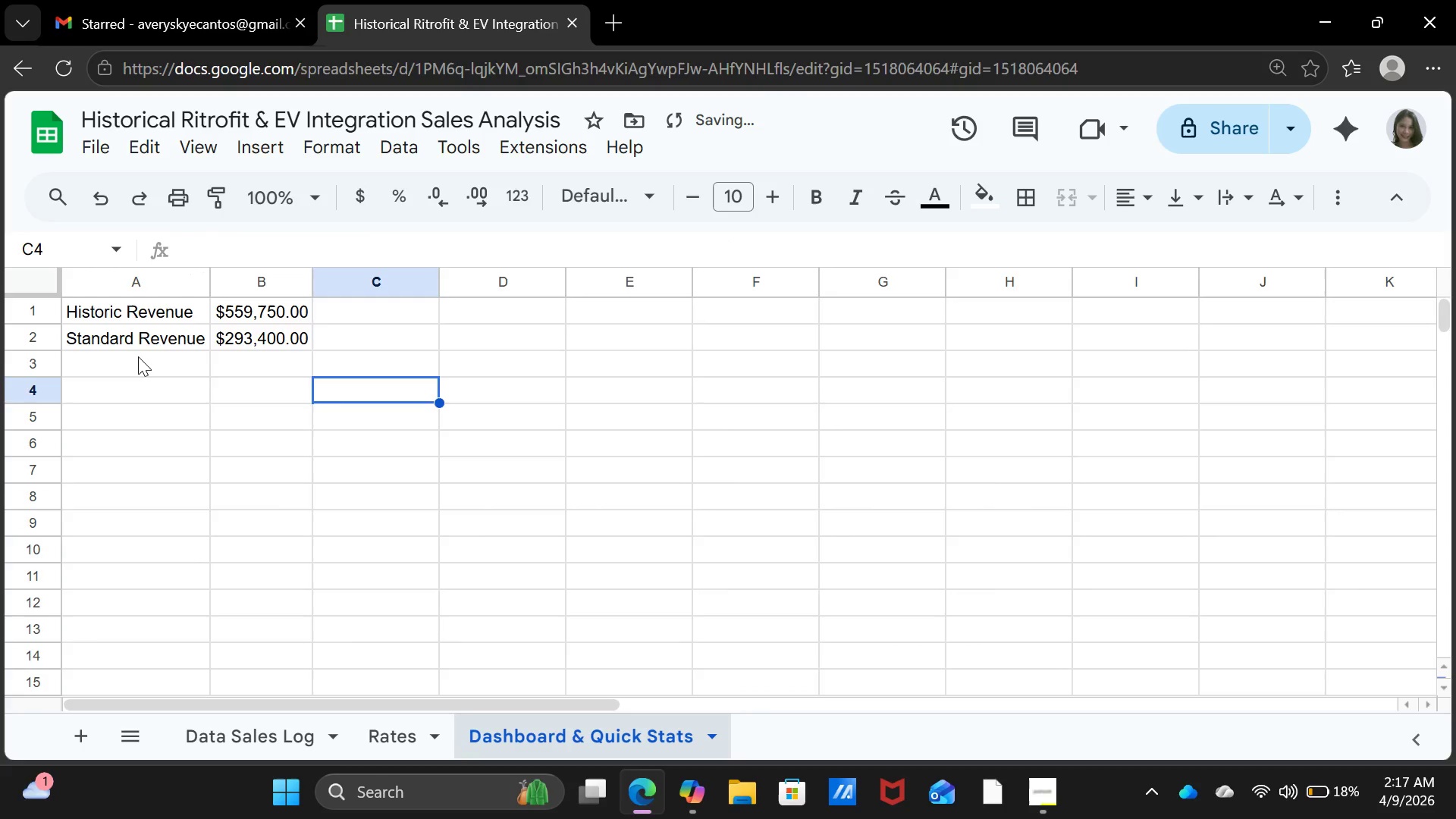 
left_click([138, 356])
 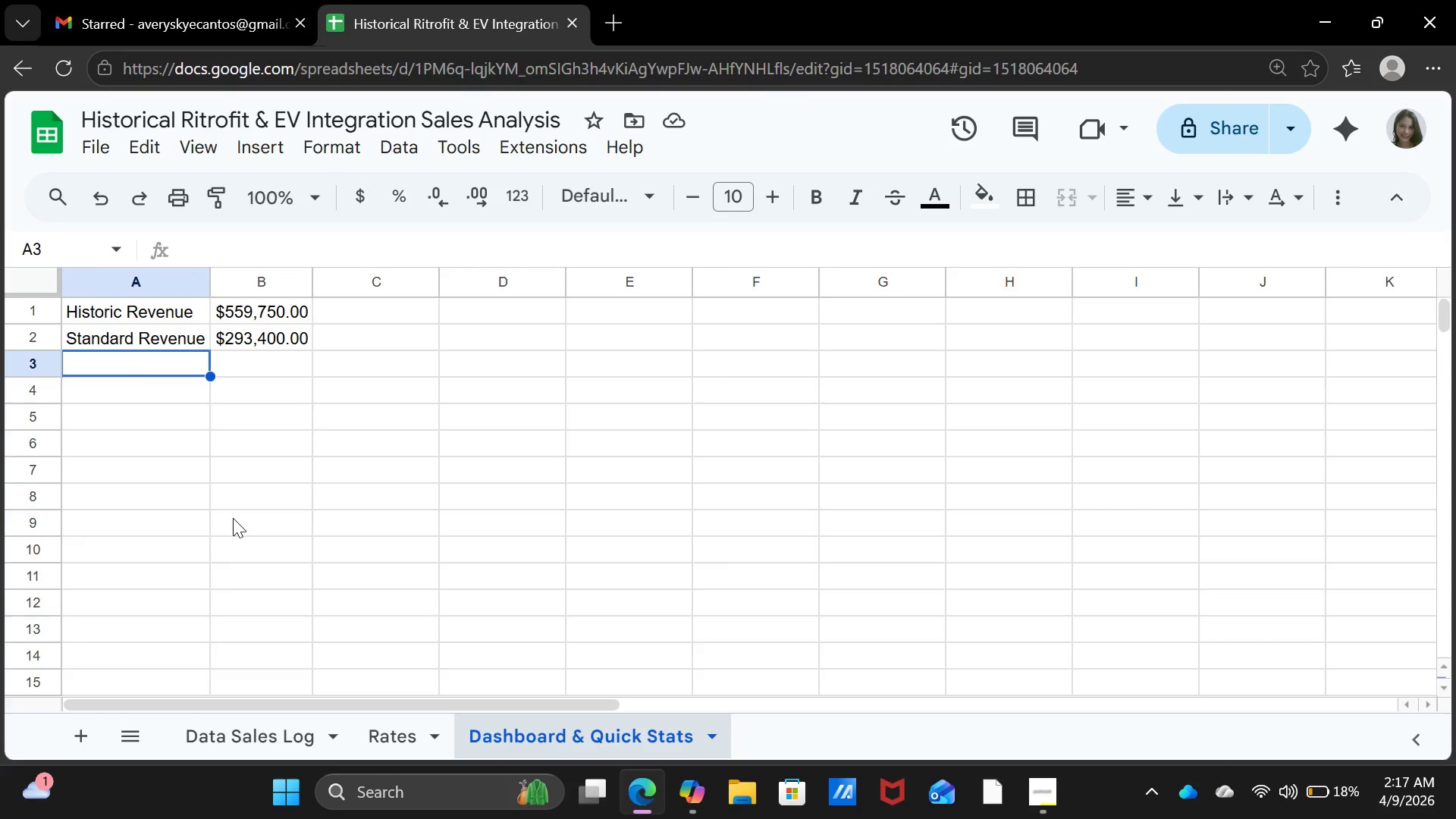 
wait(26.92)
 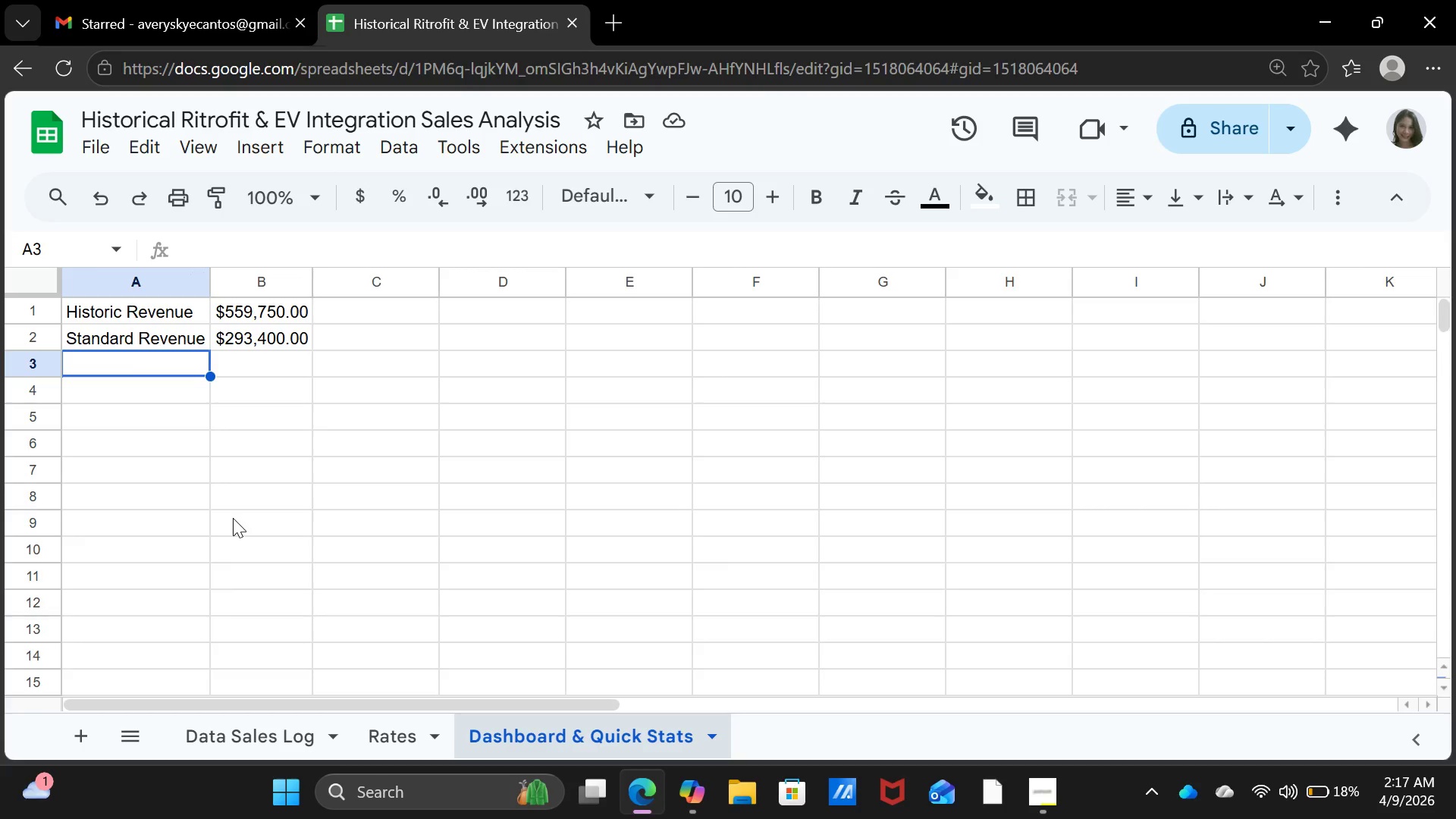 
left_click([222, 537])
 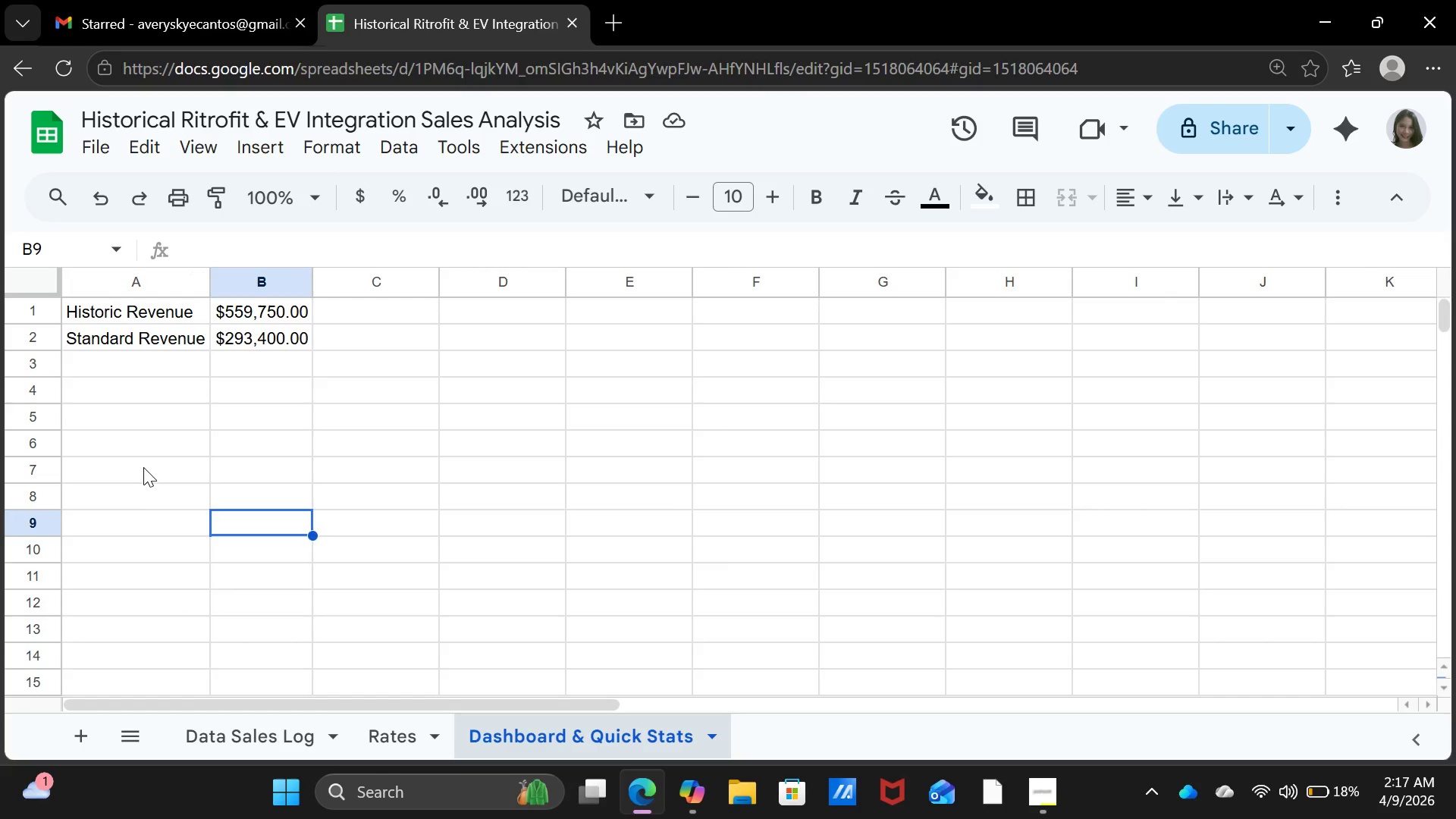 
left_click([143, 467])
 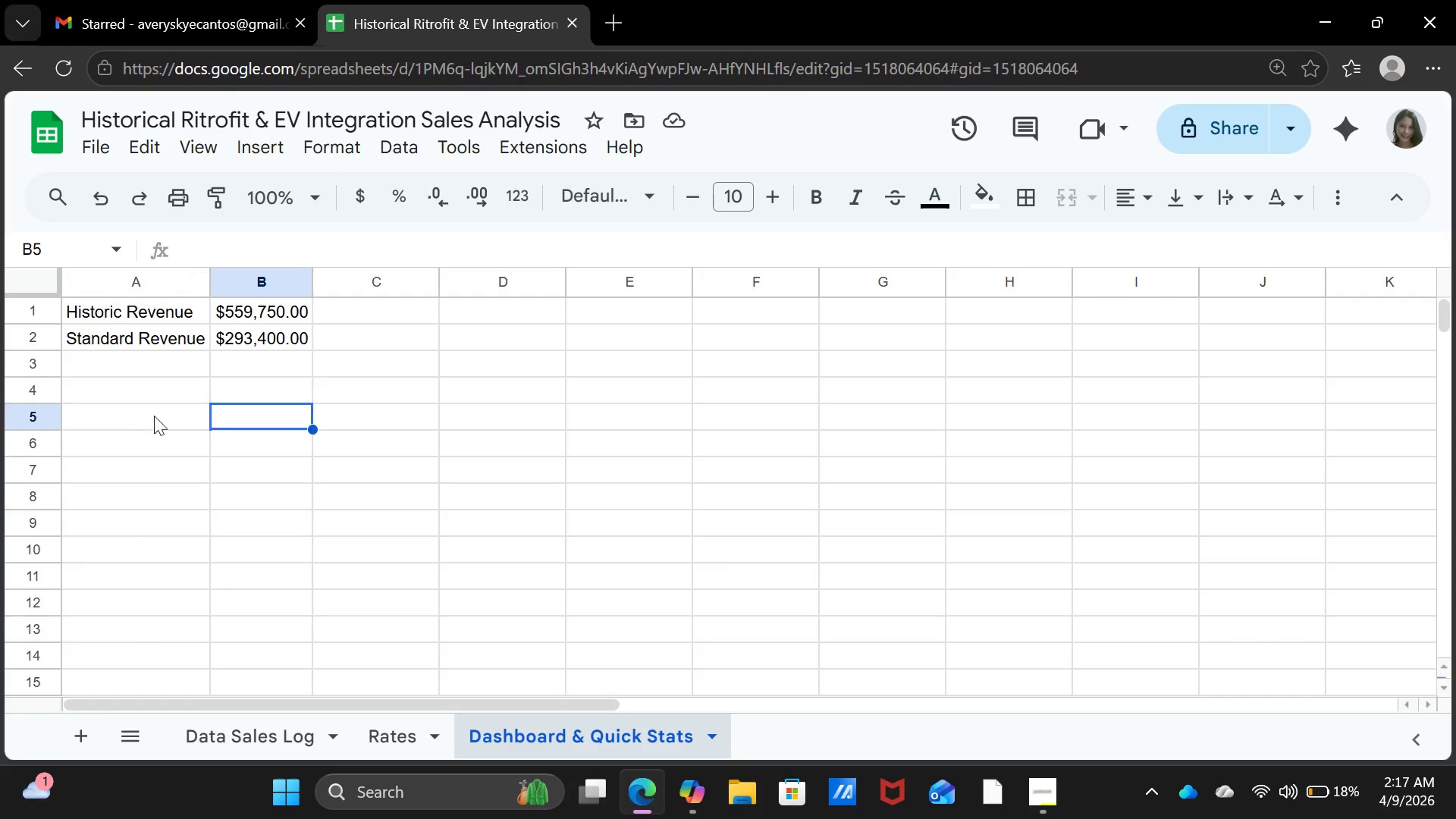 
double_click([145, 413])
 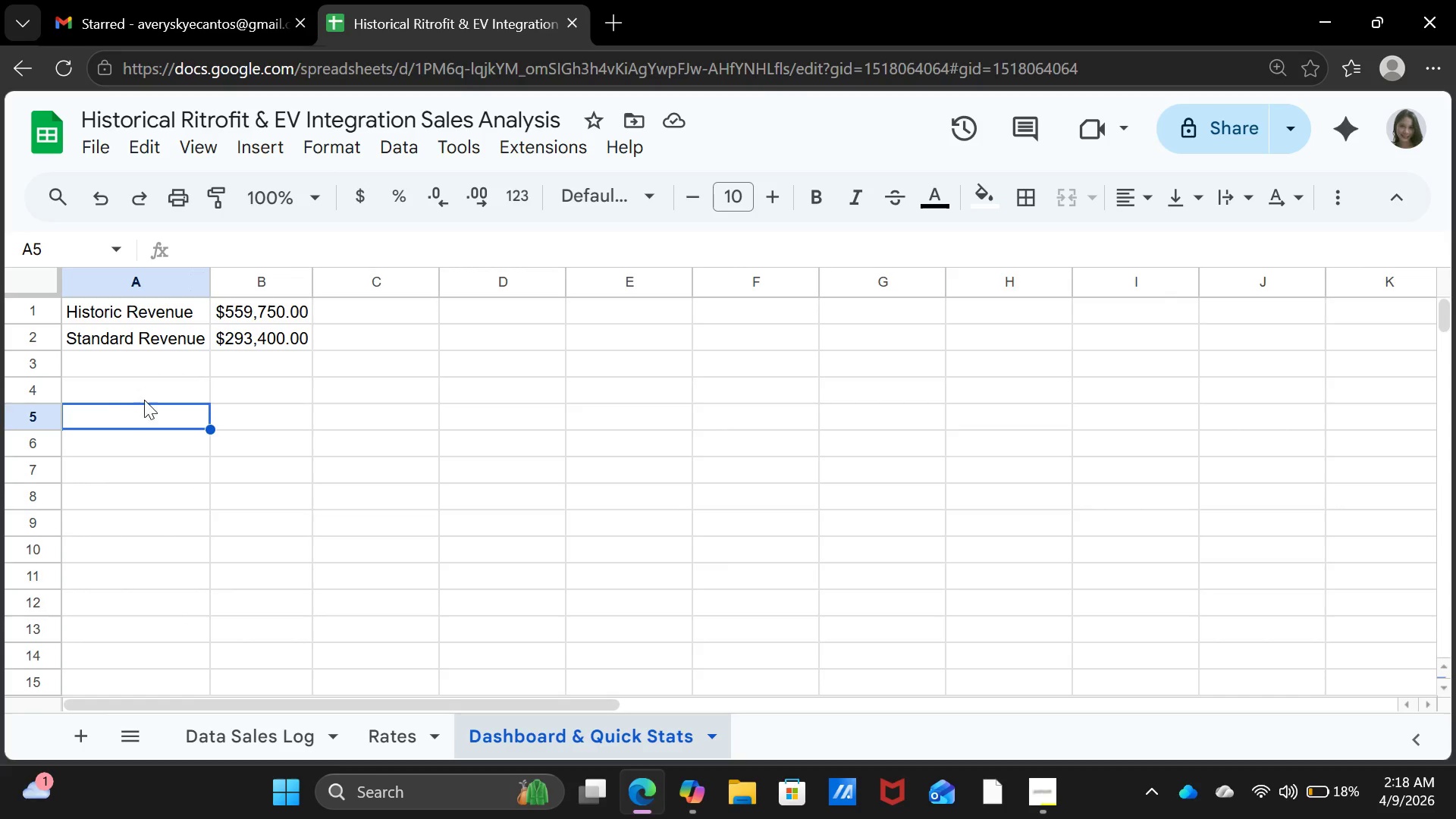 
left_click([144, 398])
 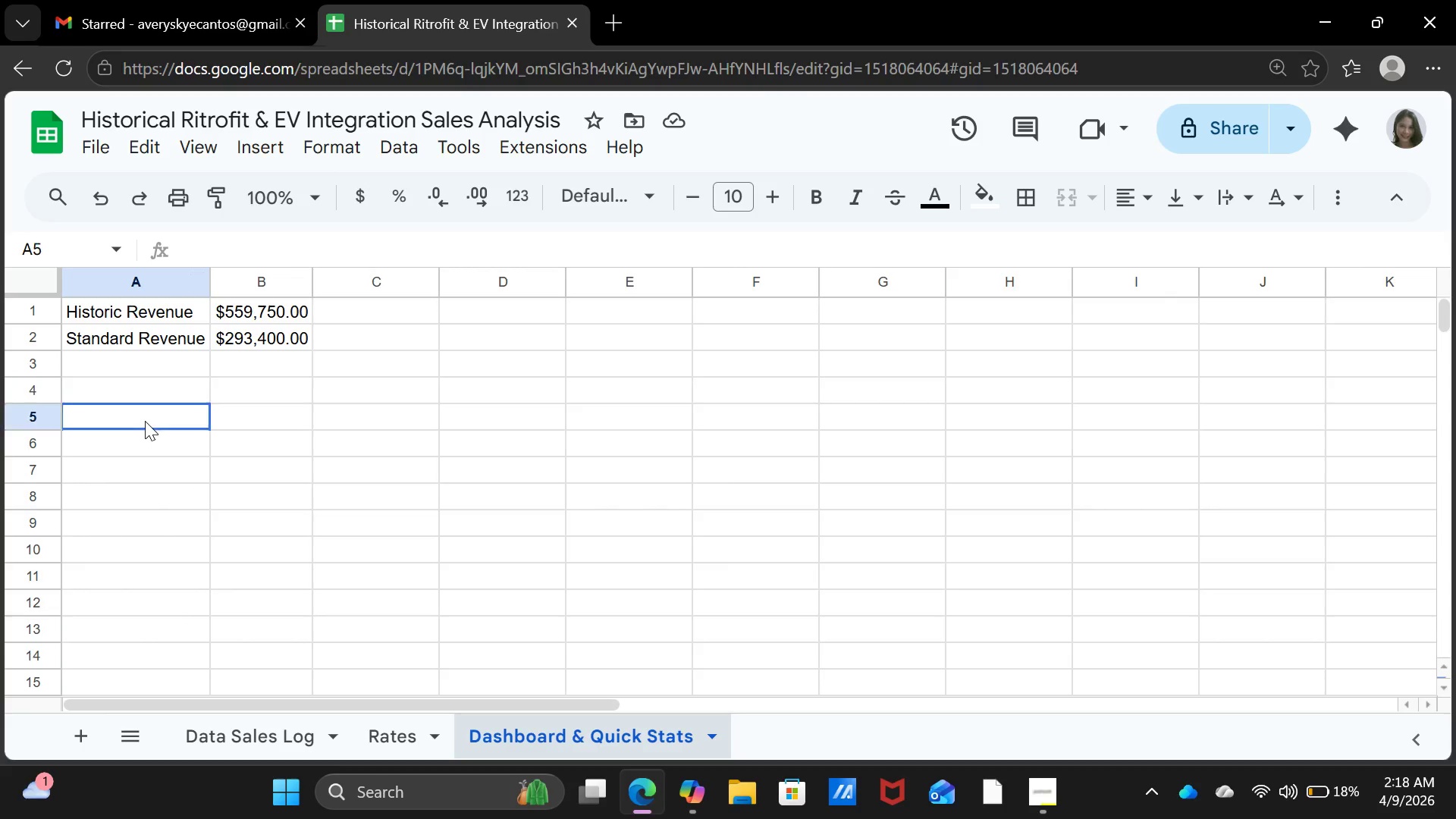 
left_click([145, 421])
 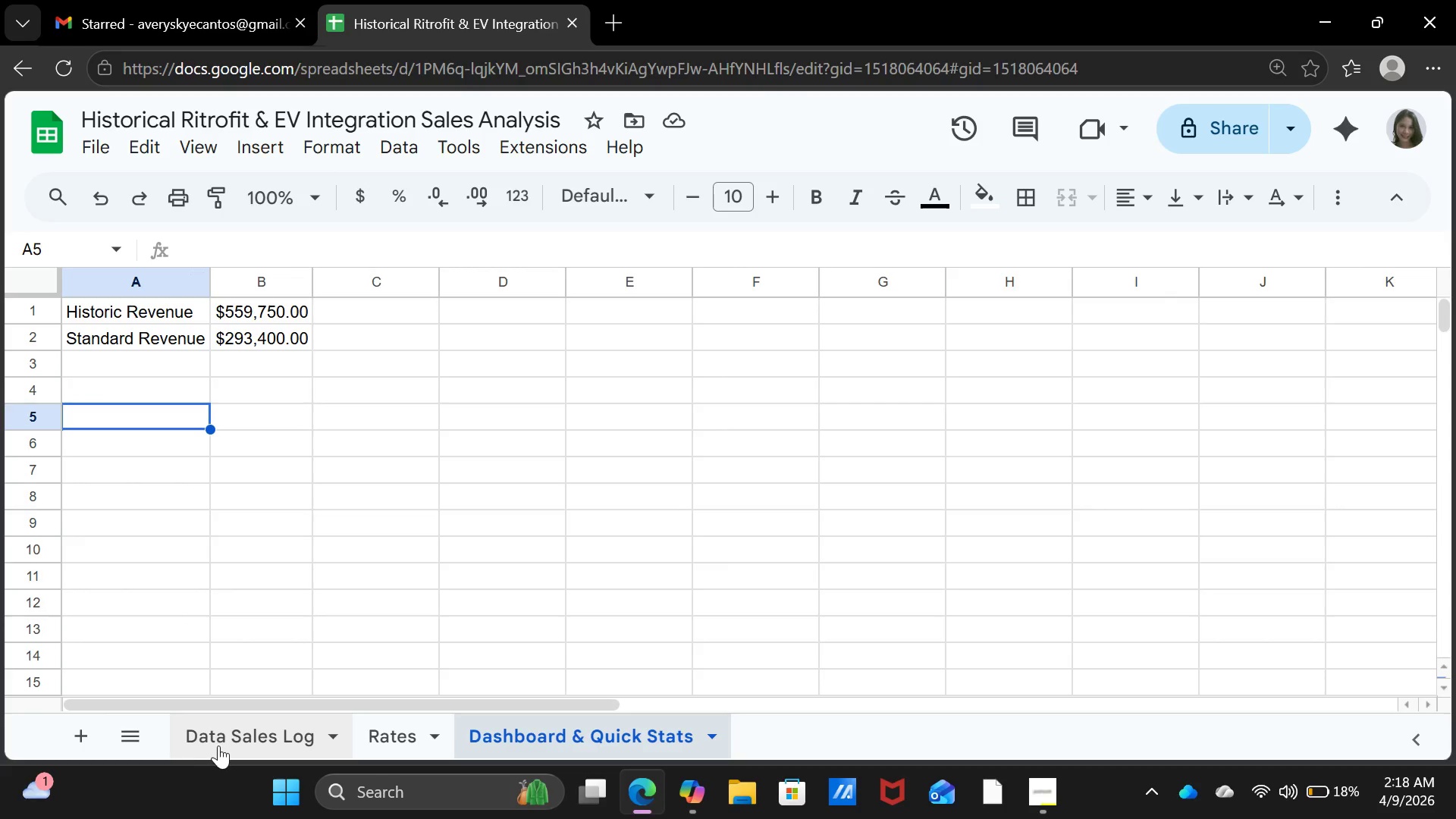 
left_click([218, 745])
 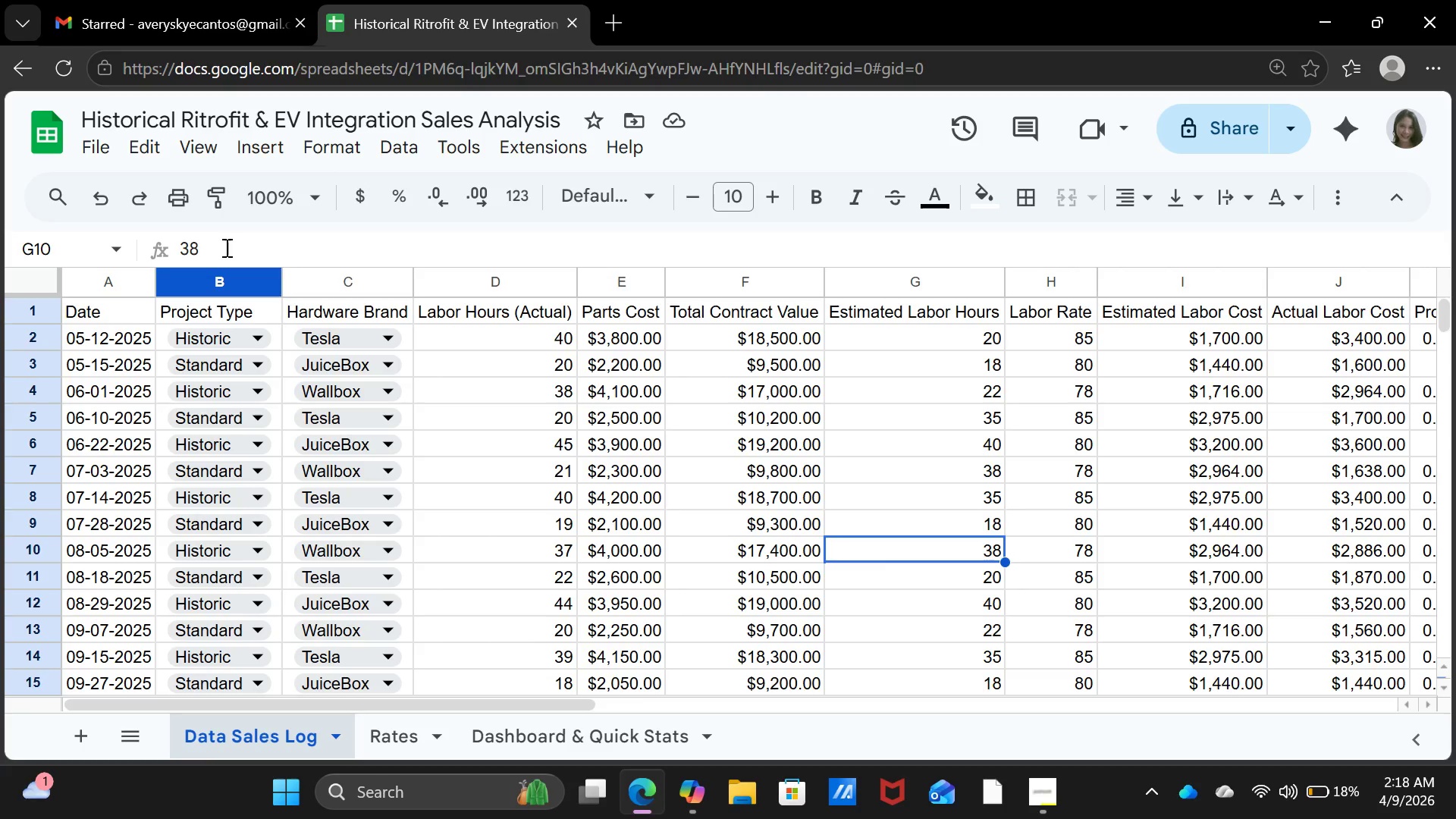 
wait(7.45)
 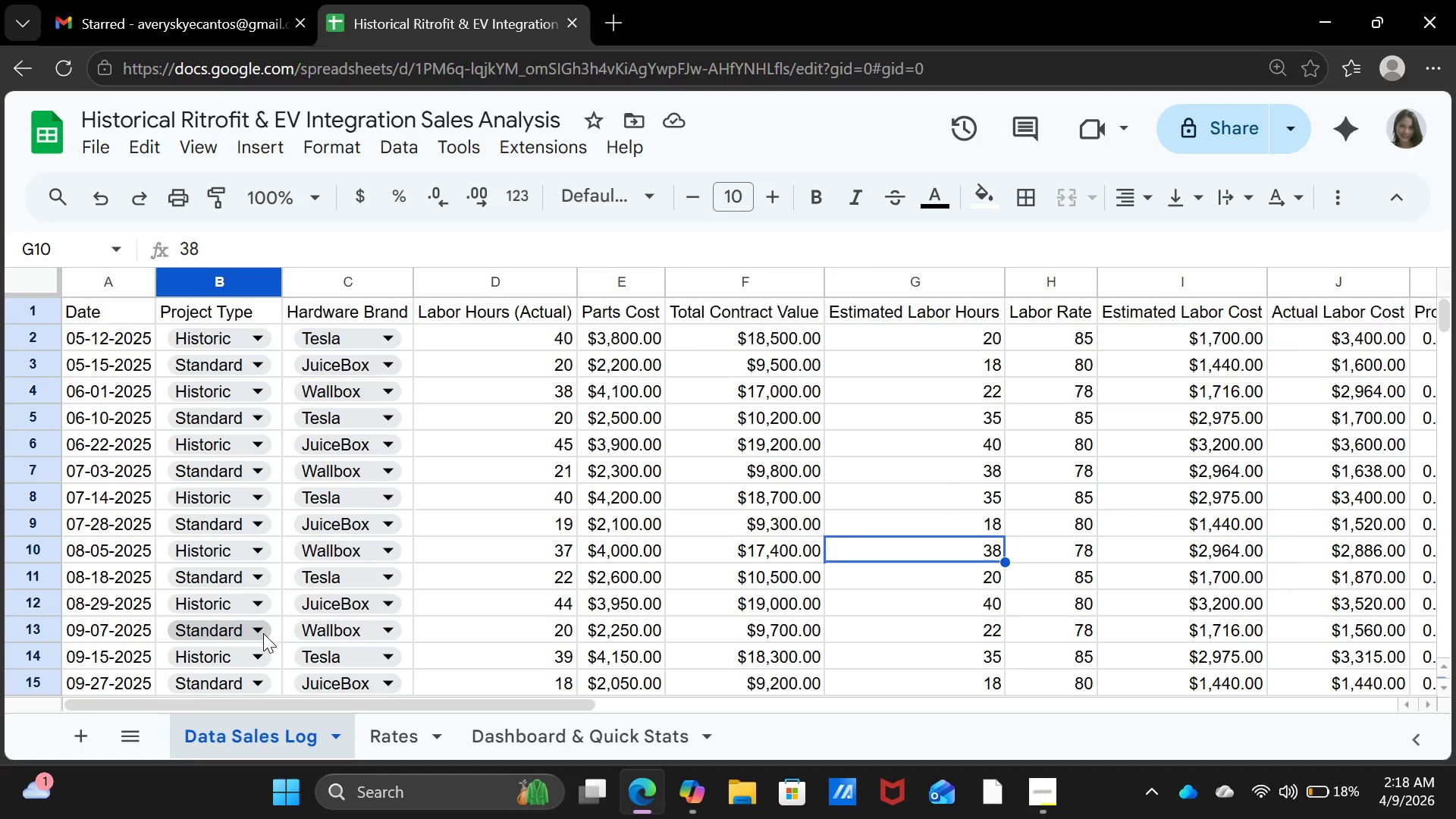 
left_click([504, 748])
 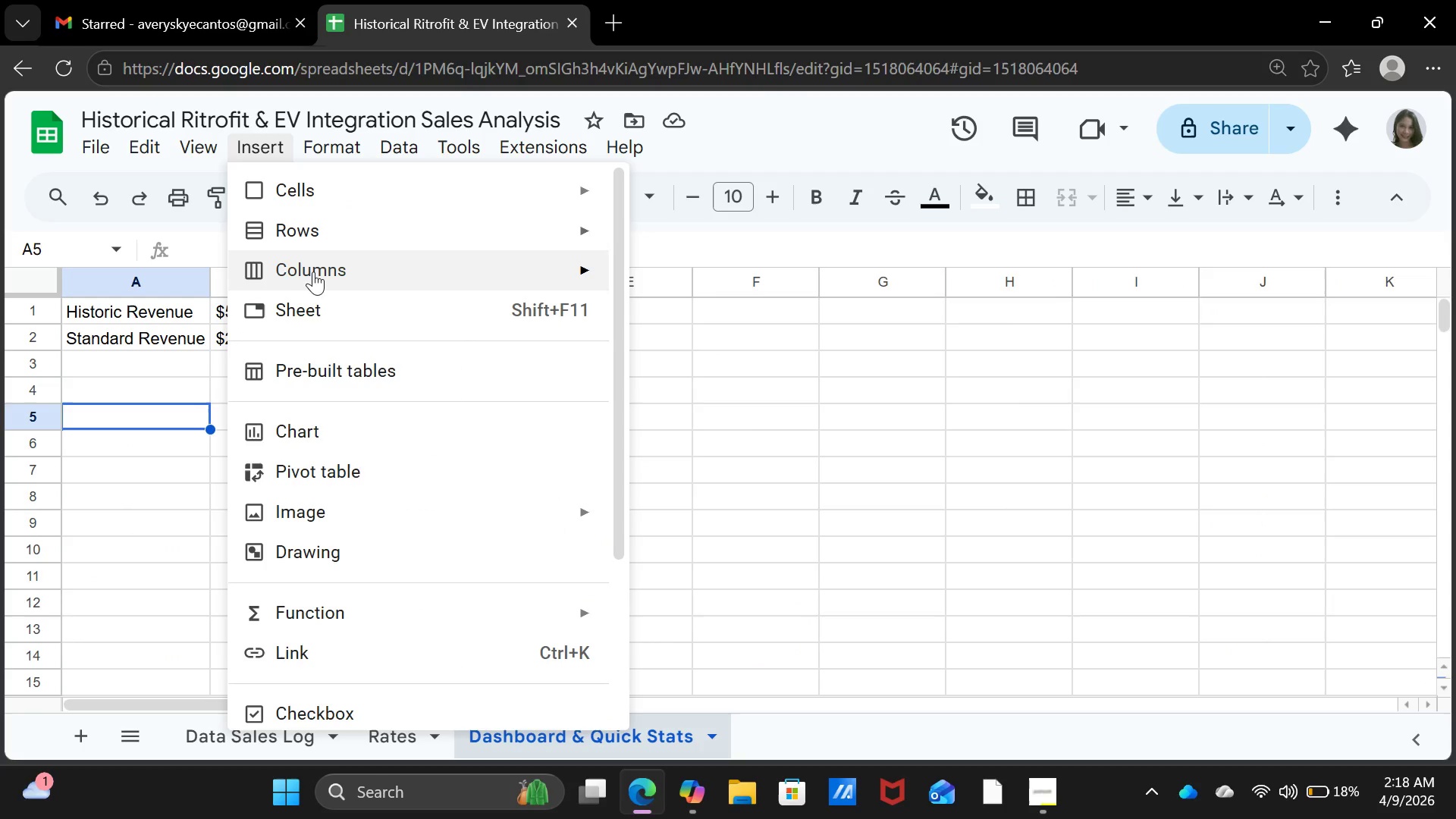 
left_click([328, 478])
 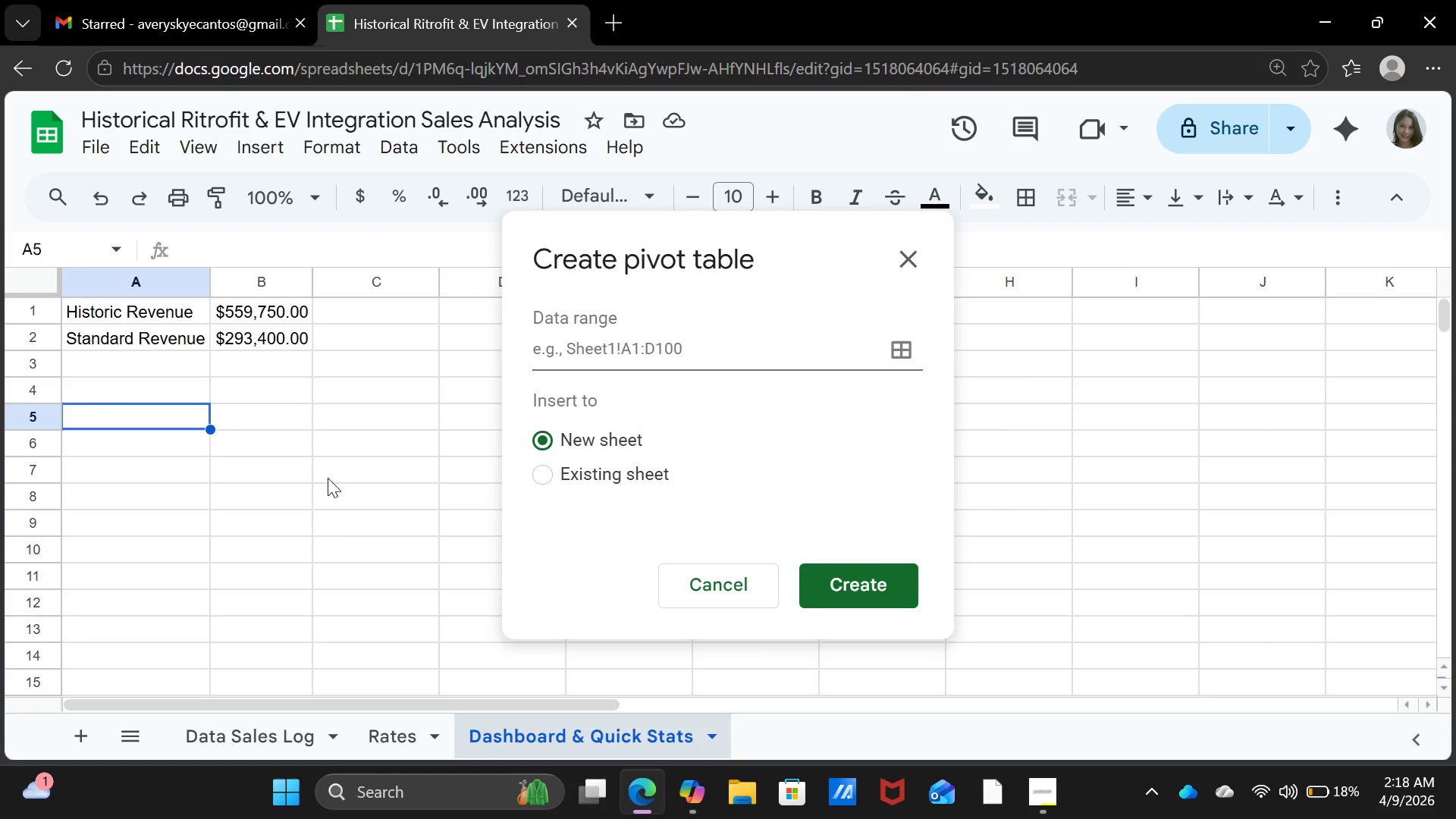 
wait(11.33)
 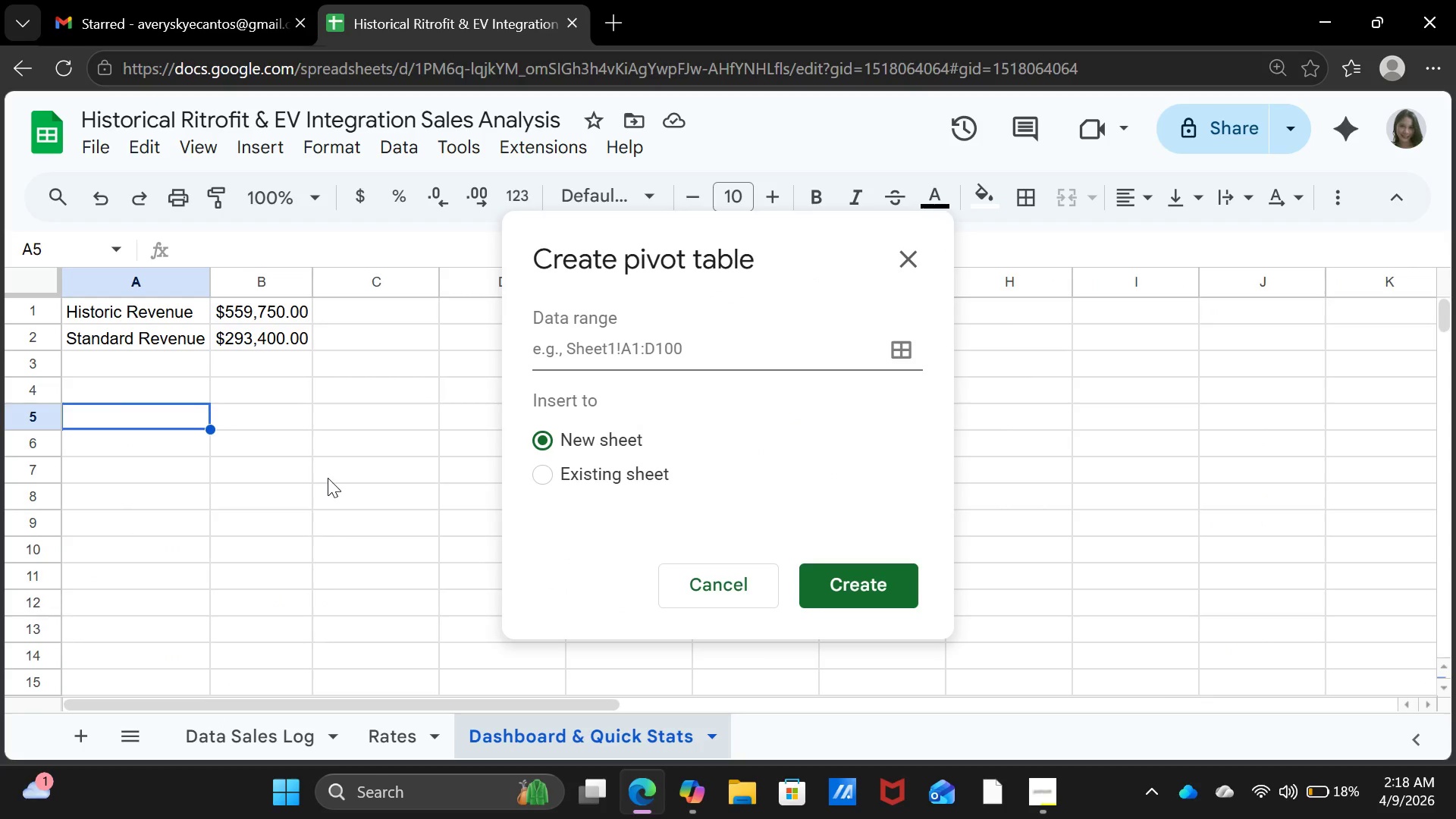 
left_click([537, 481])
 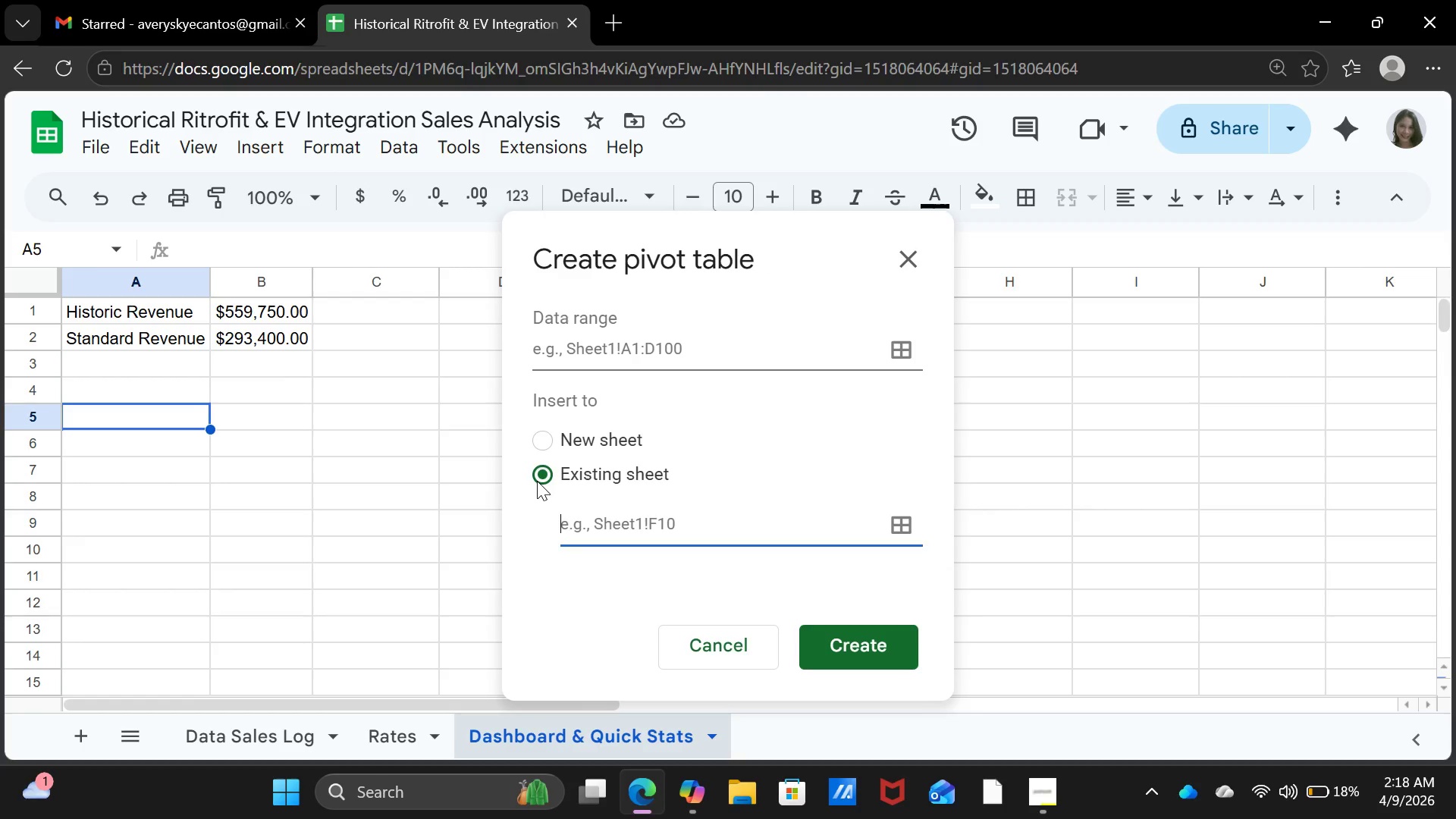 
wait(8.22)
 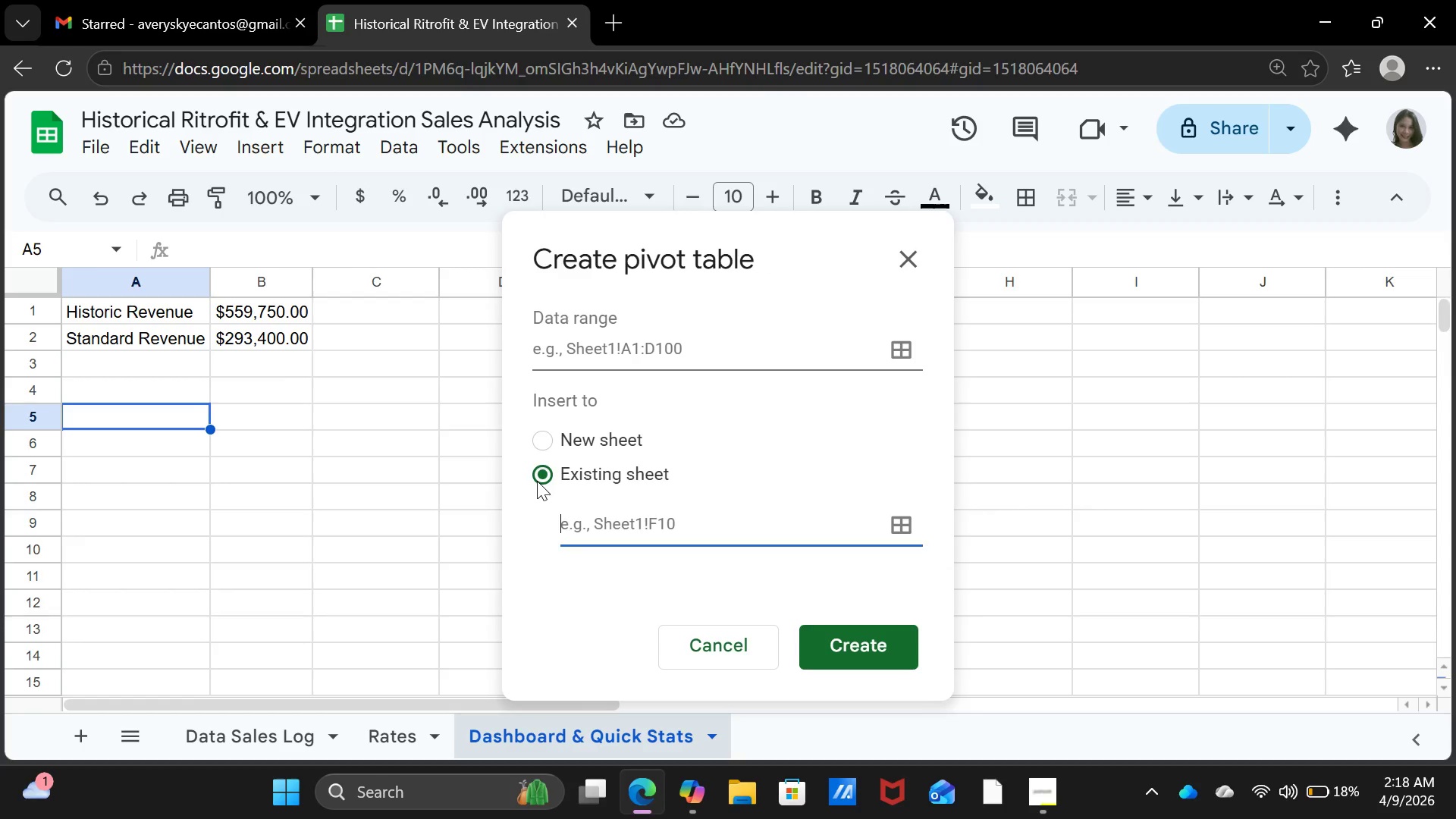 
left_click([717, 444])
 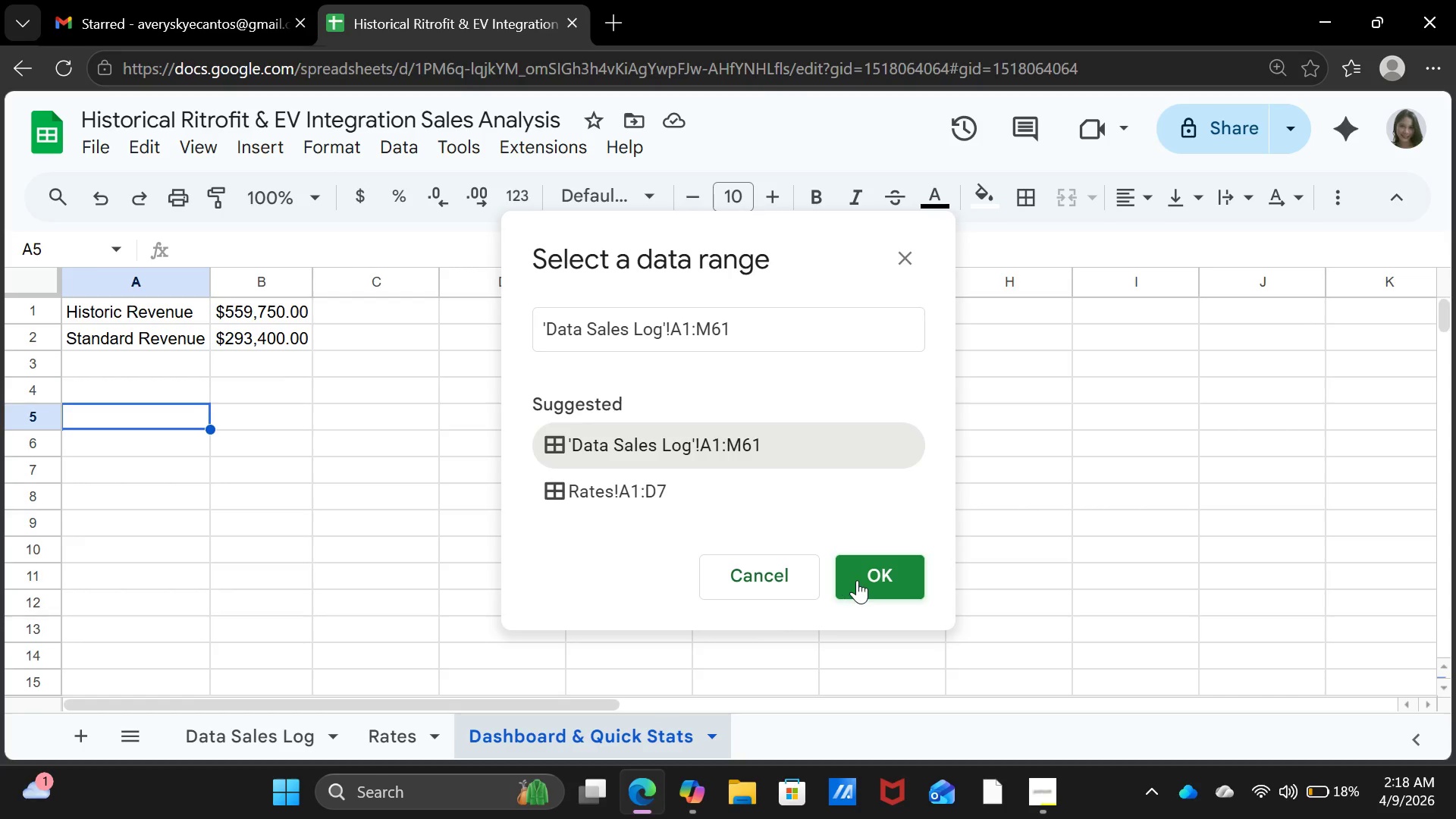 
left_click([861, 580])
 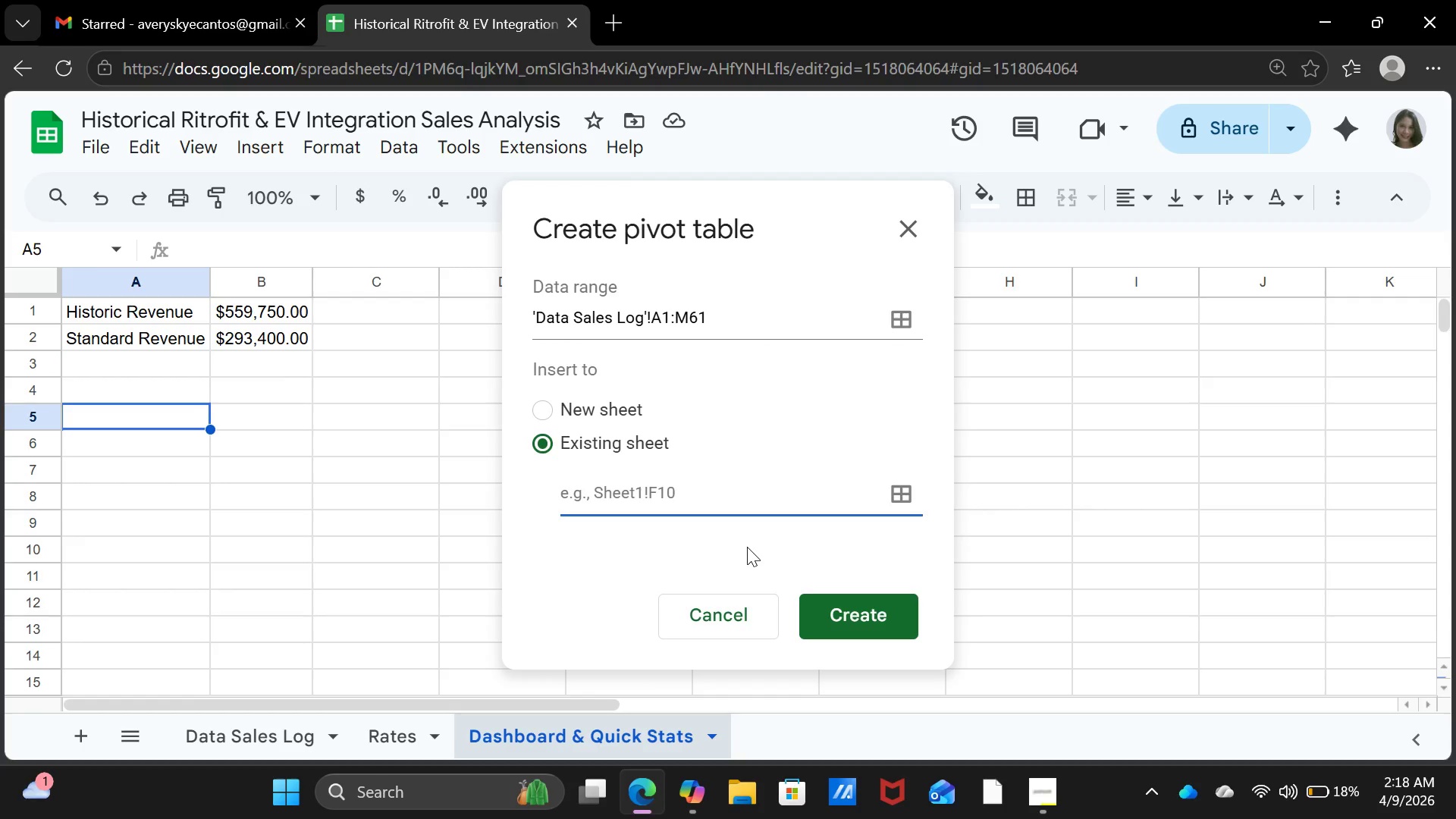 
type(Das)
 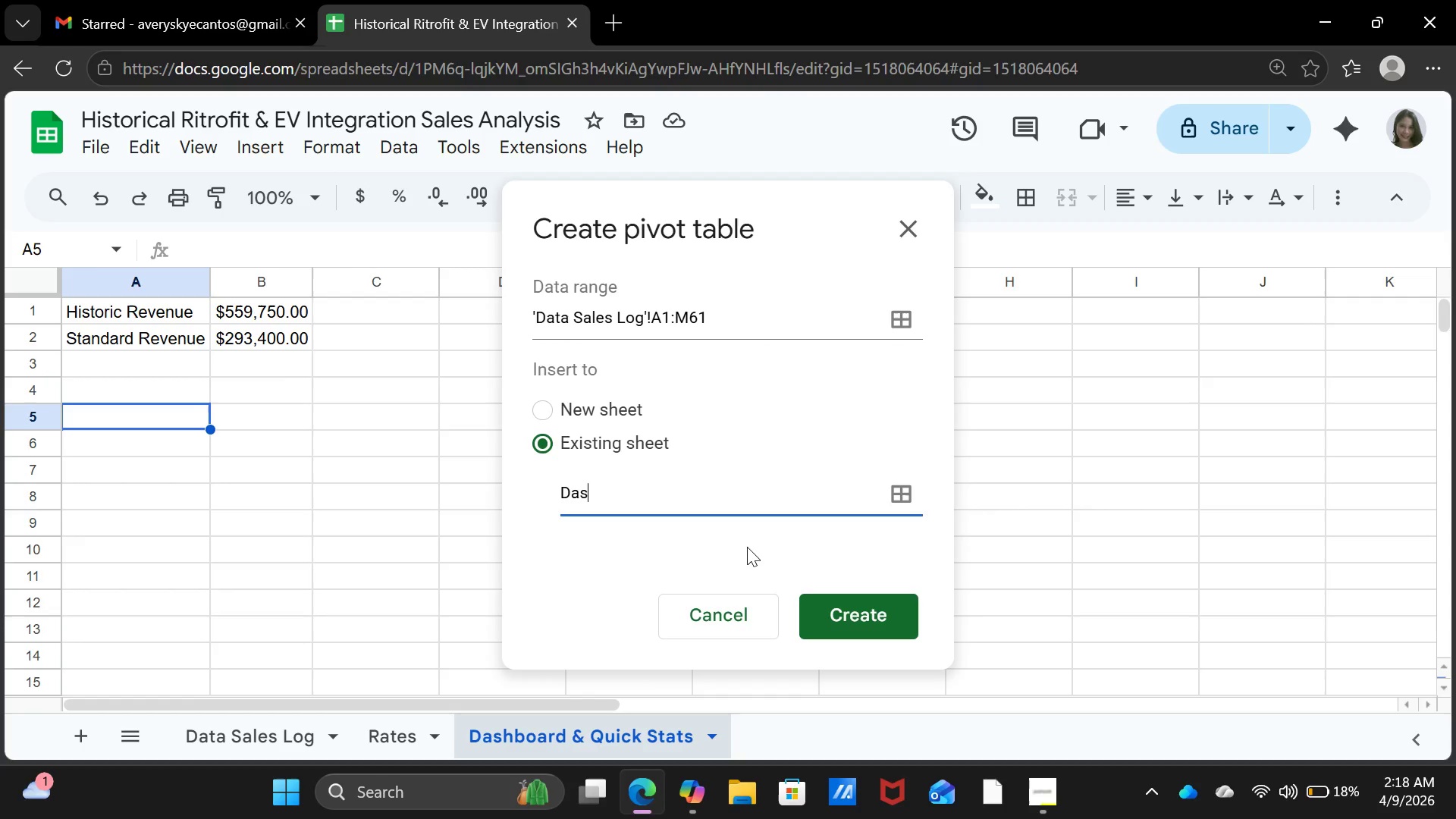 
key(Backspace)
key(Backspace)
key(Backspace)
key(Backspace)
type(Dashboard & Quivk )
key(Backspace)
key(Backspace)
key(Backspace)
type(ck Sa)
key(Backspace)
type(ts)
key(Backspace)
type(as)
key(Backspace)
type(ts!)
 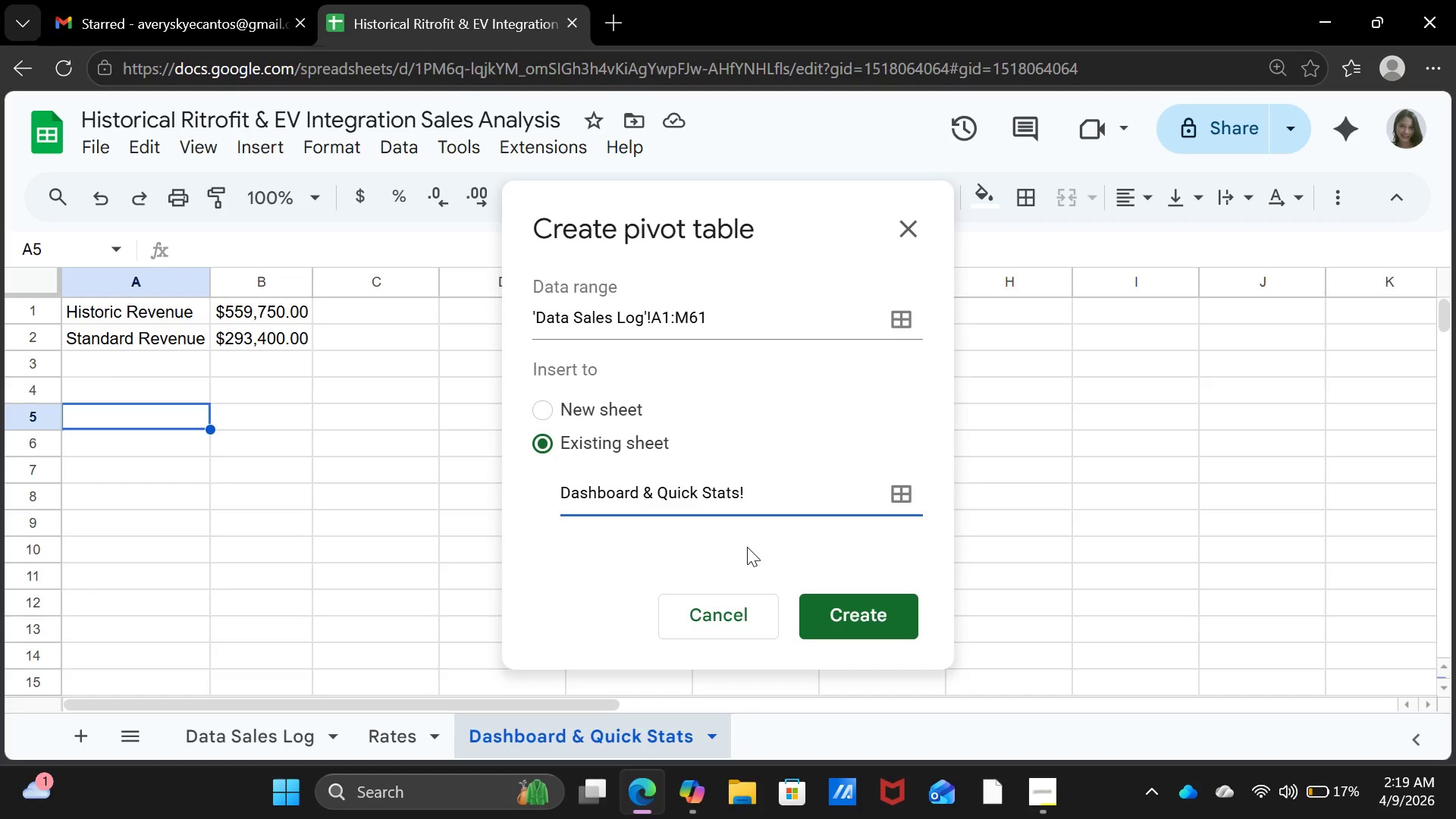 
wait(5.3)
 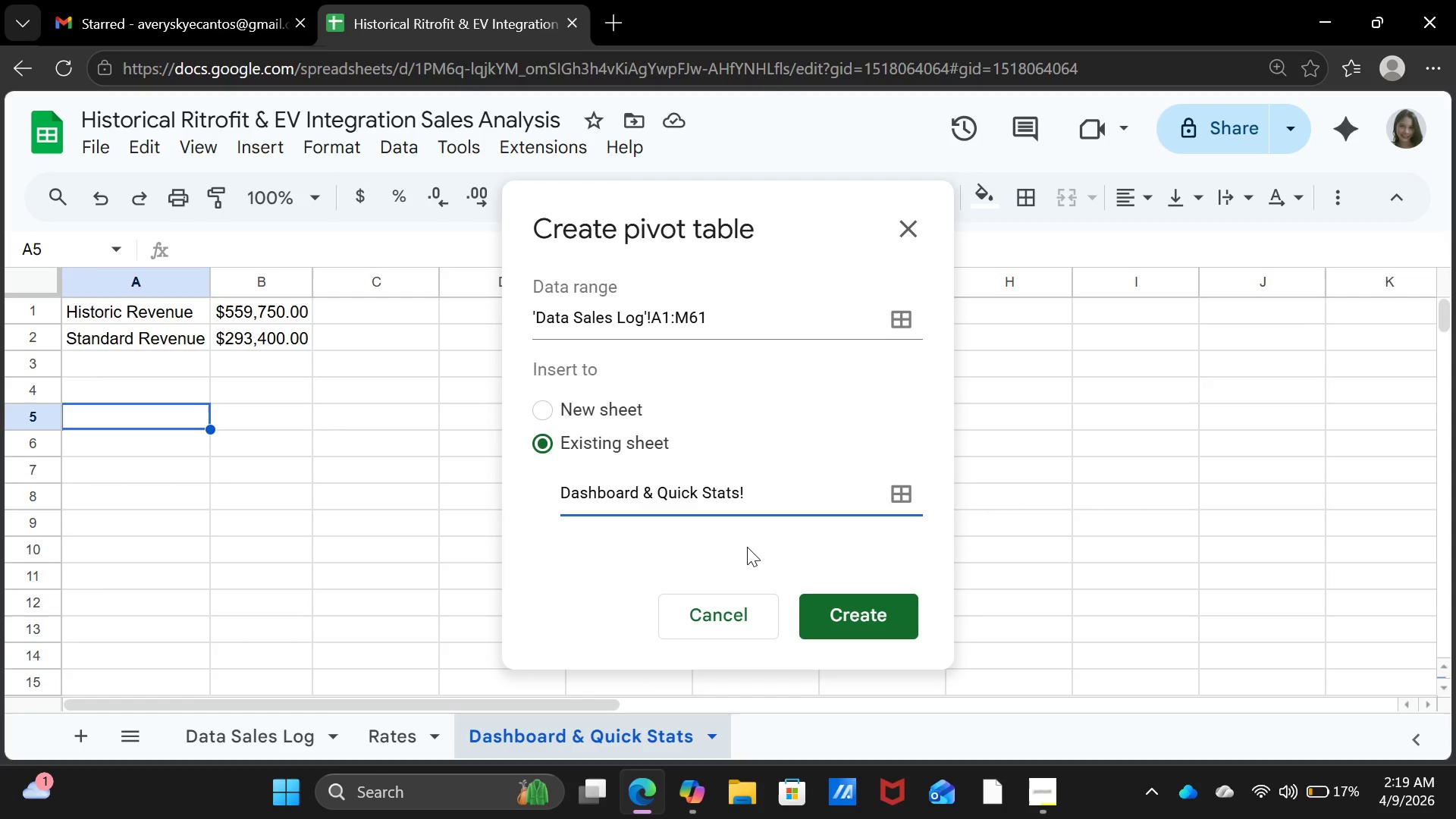 
key(A)
 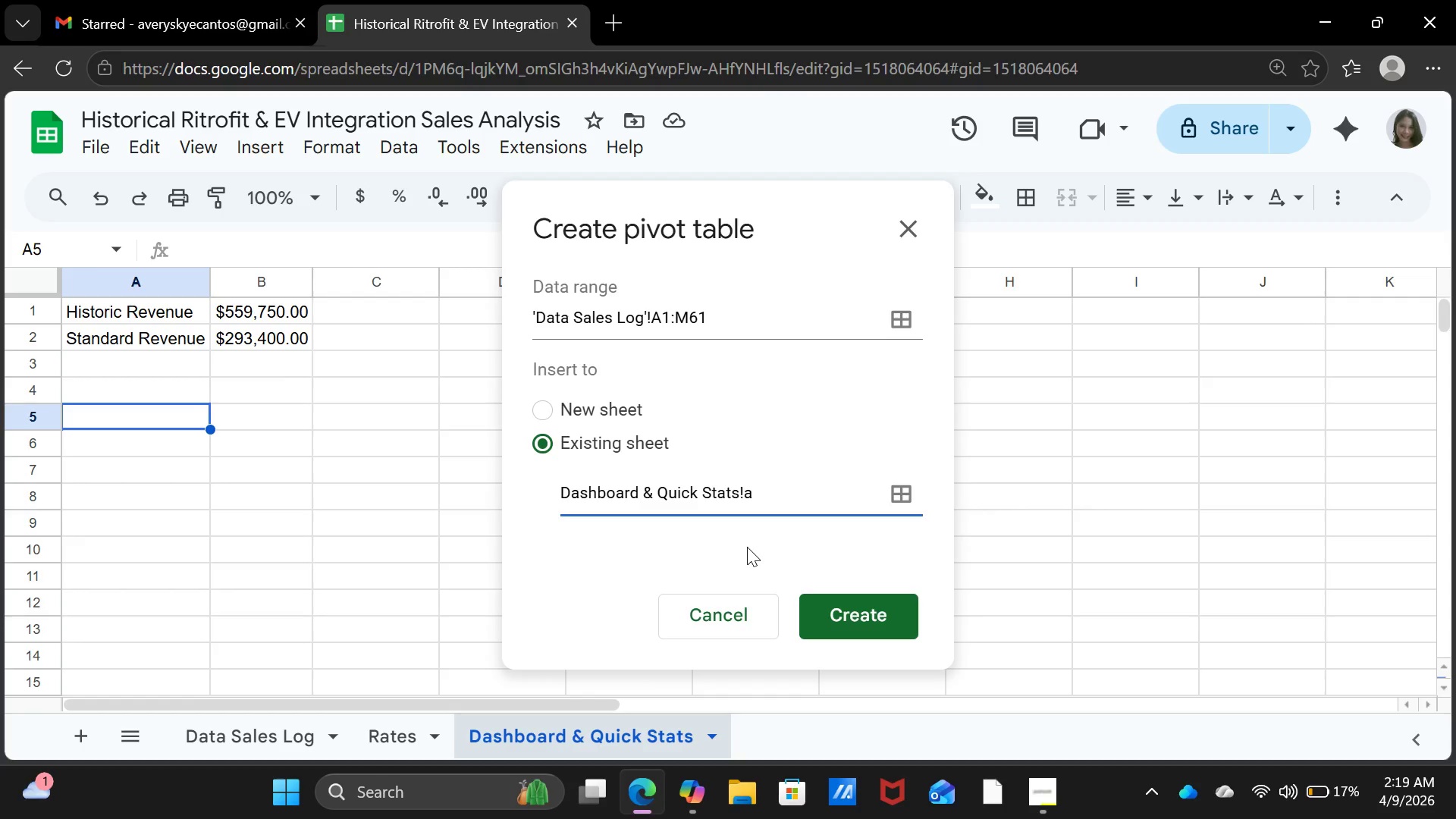 
hold_key(key=ShiftRight, duration=0.36)